 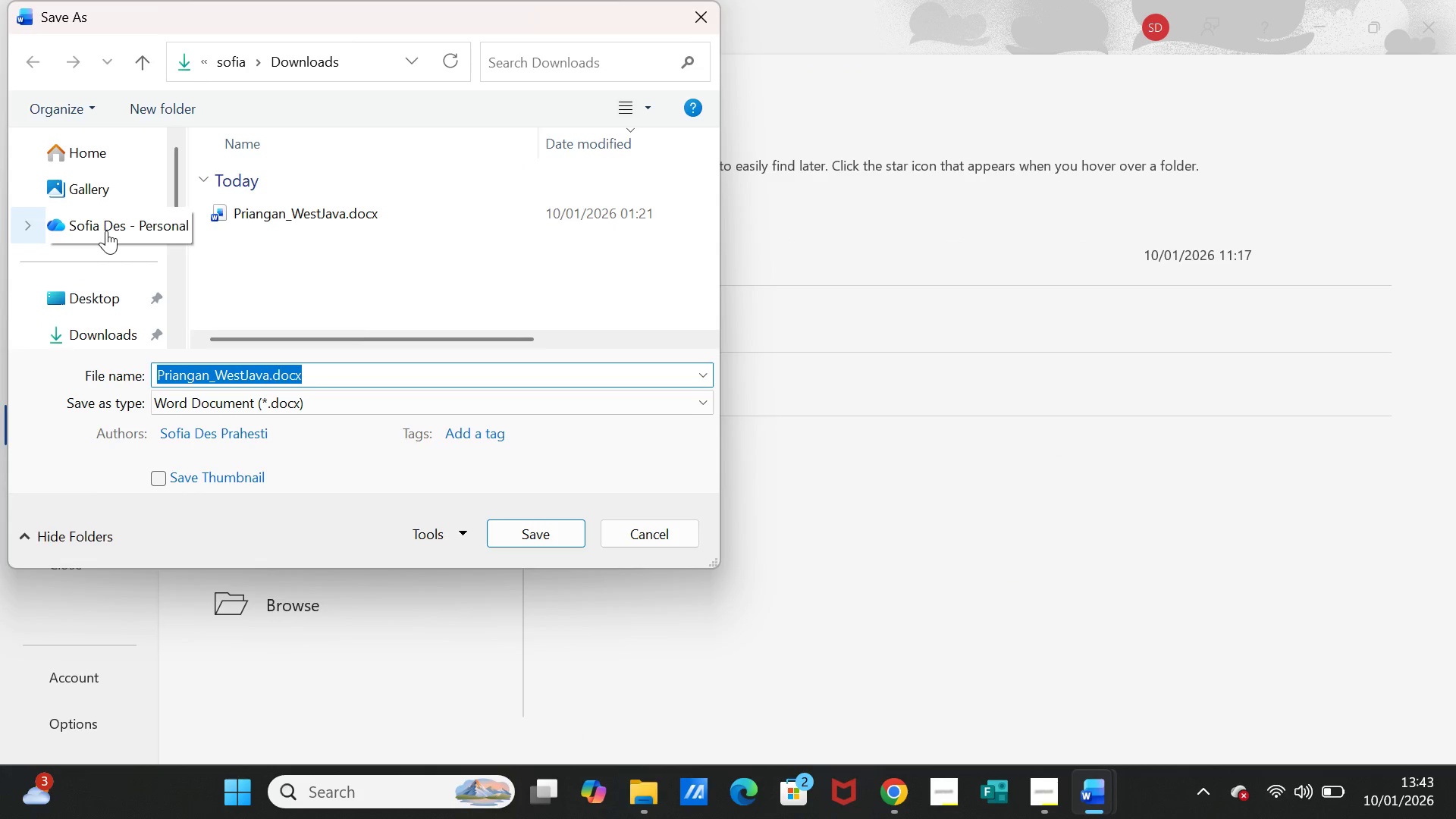 
scroll: coordinate [106, 231], scroll_direction: down, amount: 1.0
 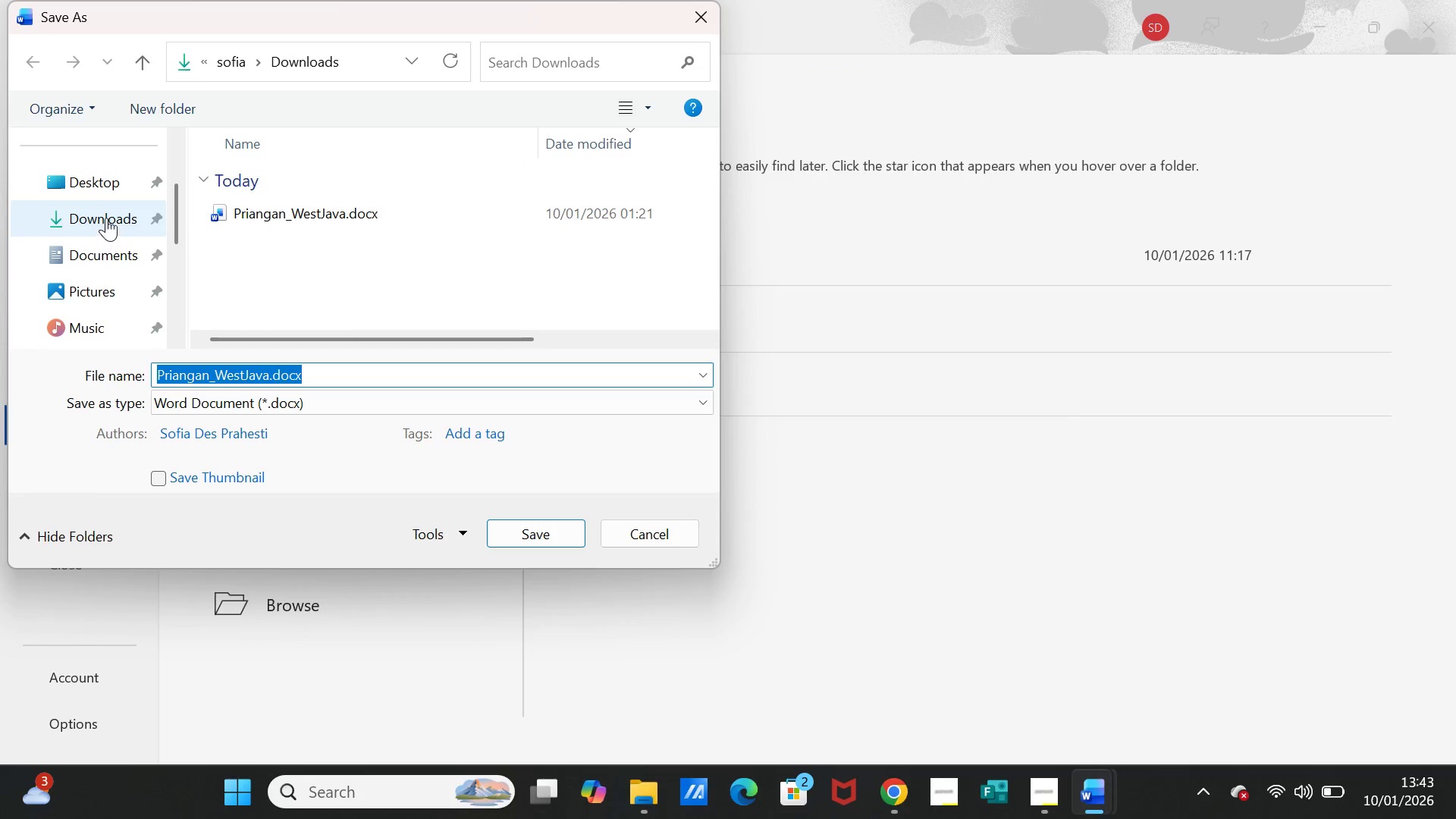 
left_click([106, 218])
 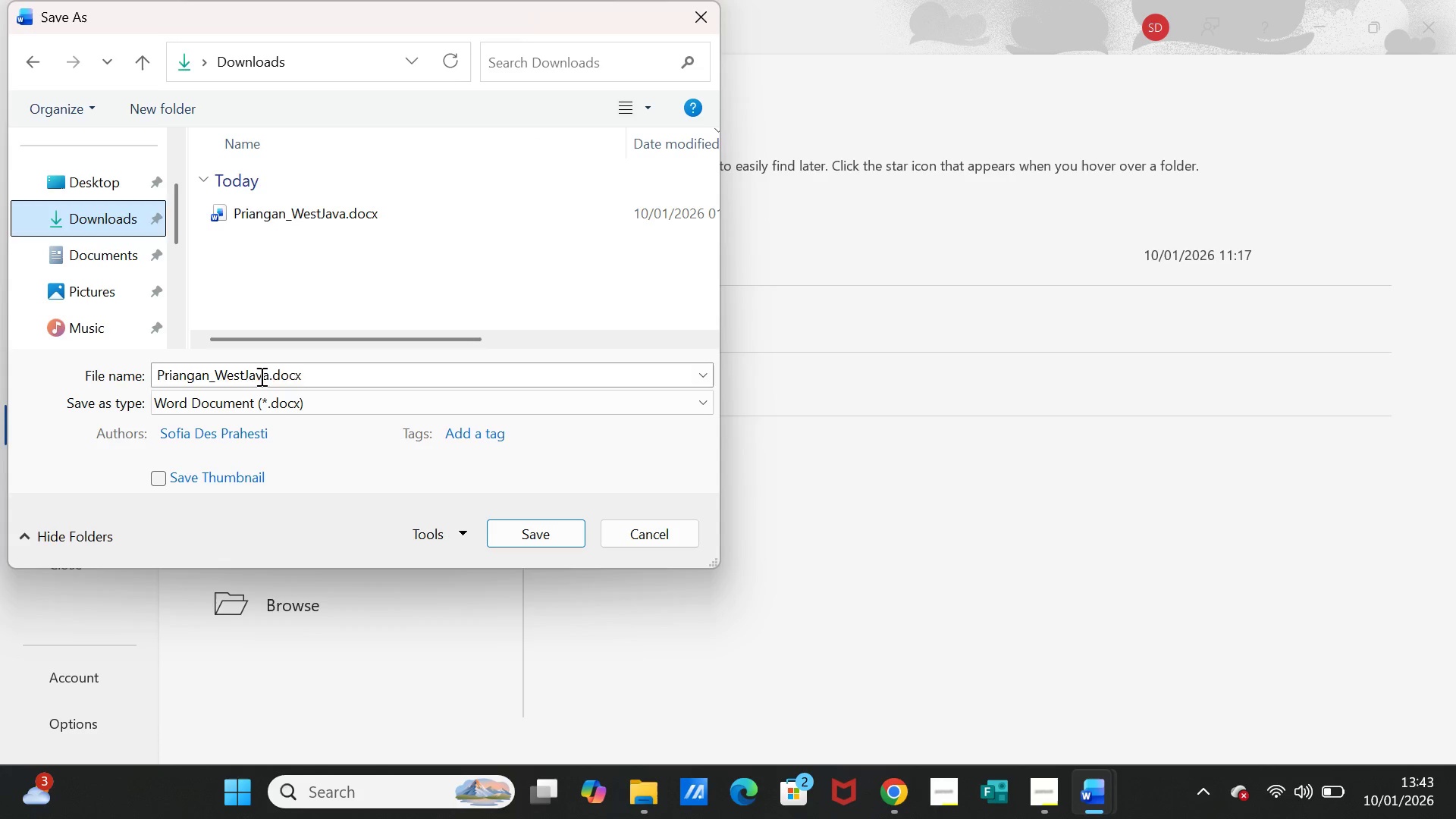 
left_click([260, 376])
 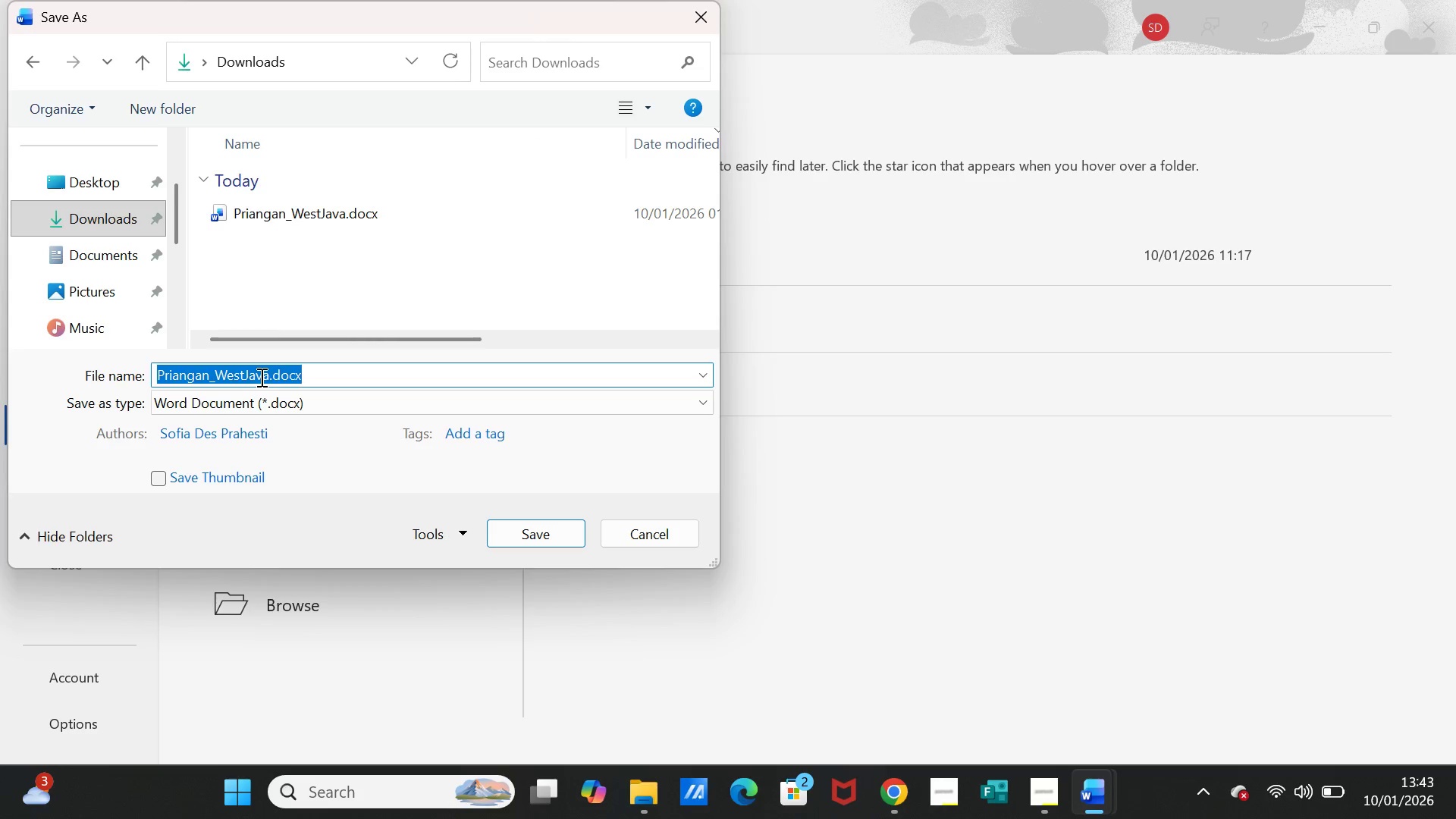 
left_click([260, 377])
 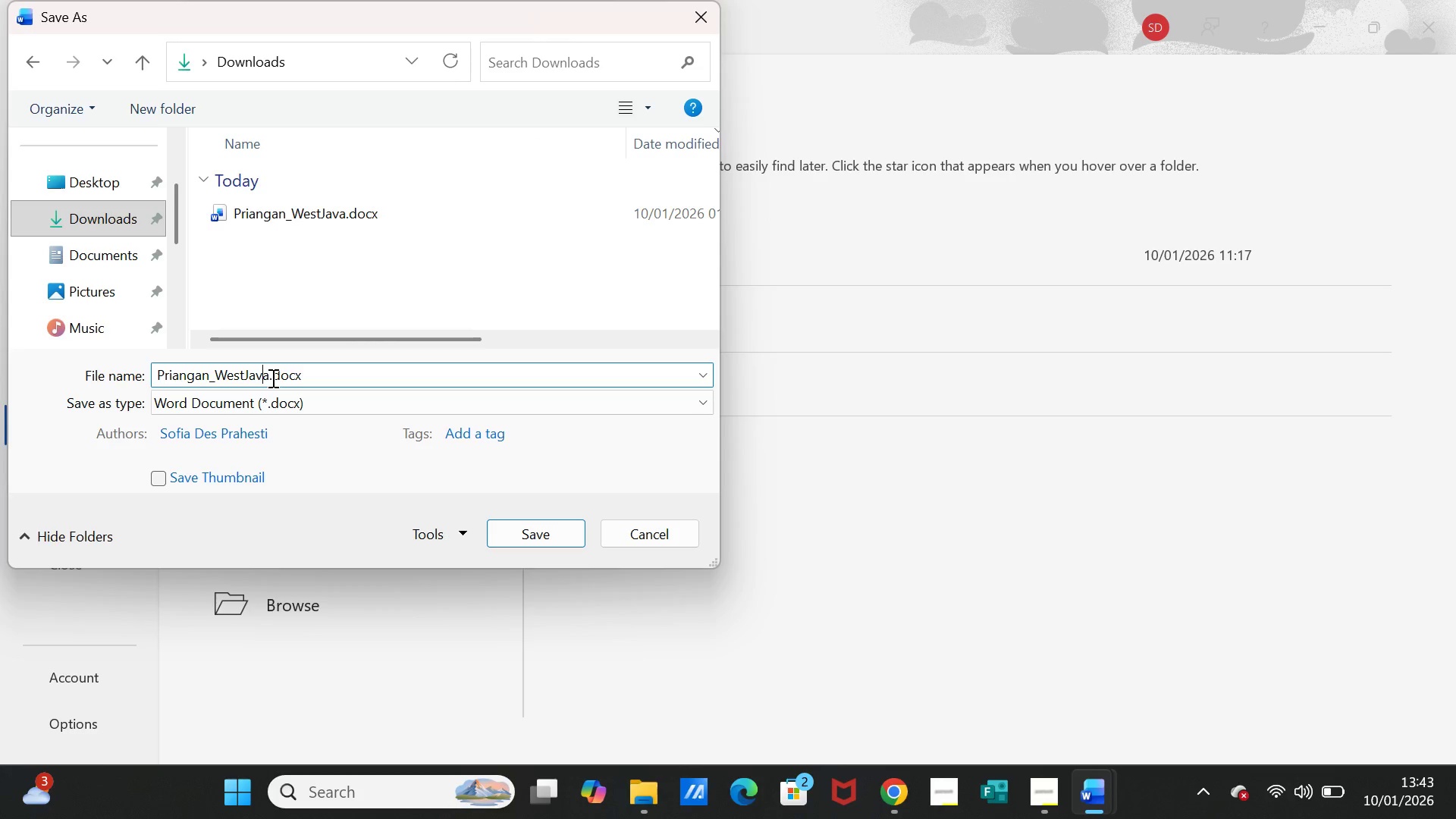 
left_click_drag(start_coordinate=[271, 378], to_coordinate=[152, 376])
 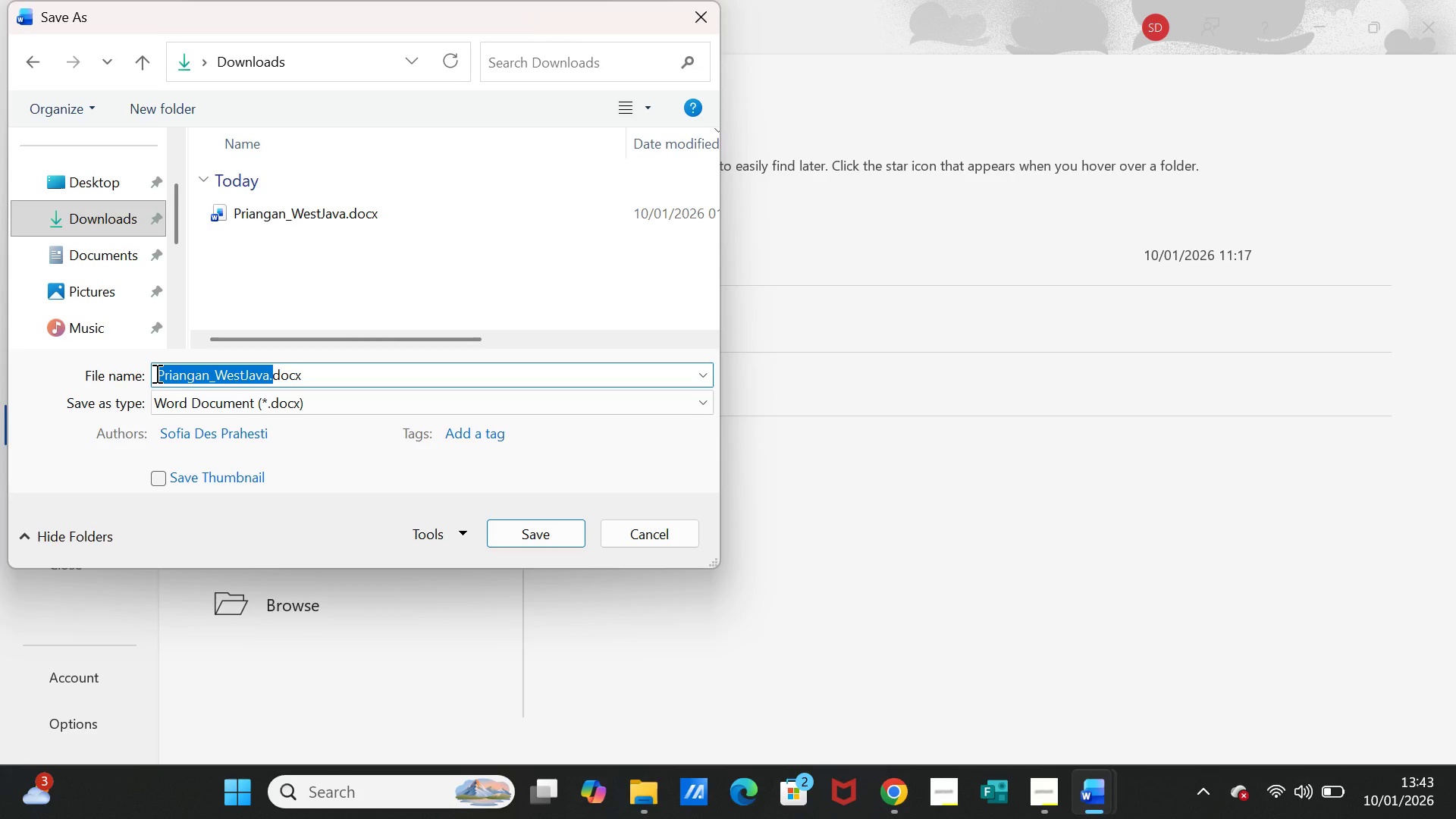 
key(Control+V)
 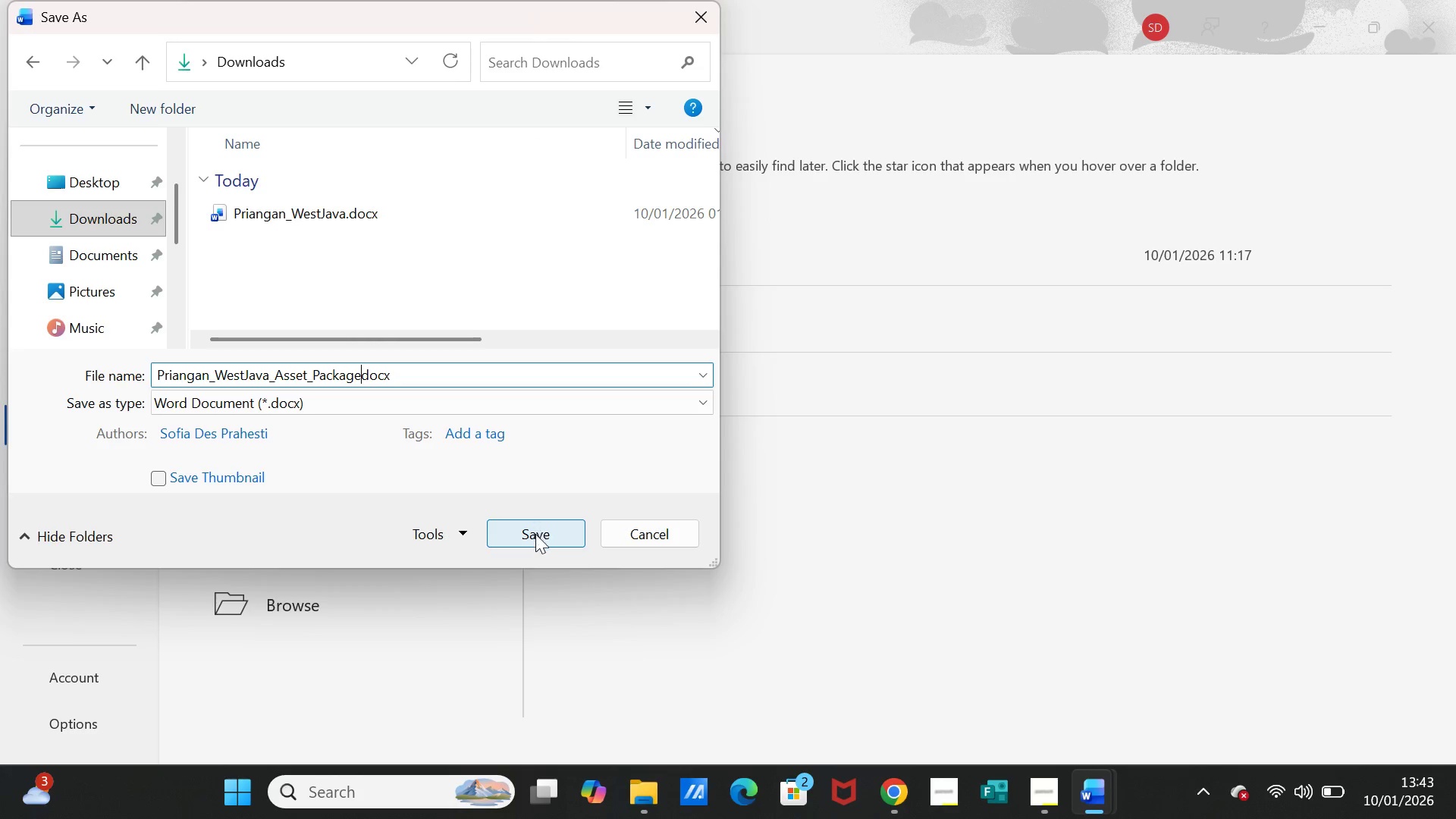 
key(Space)
 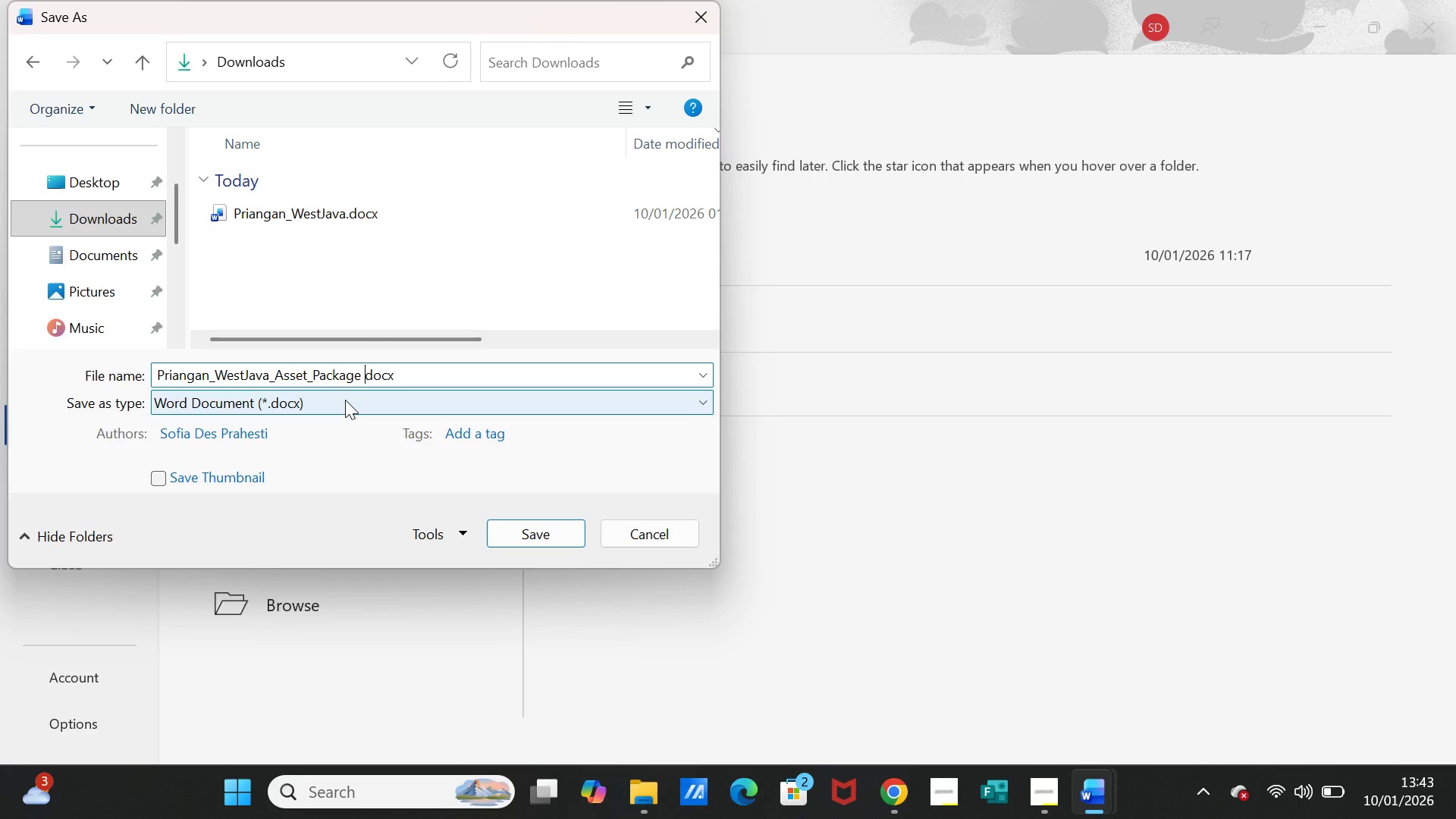 
left_click([345, 400])
 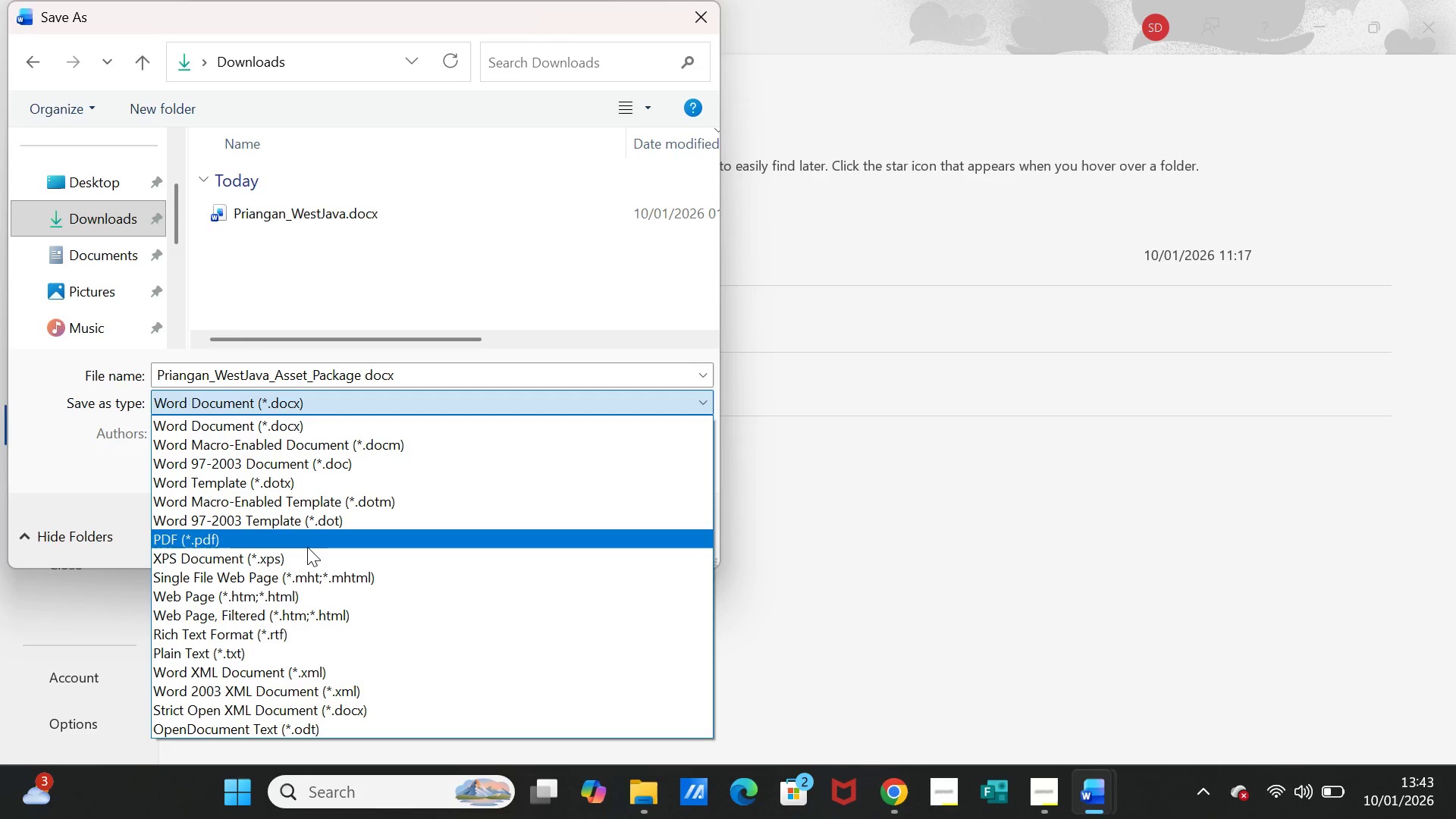 
left_click([306, 546])
 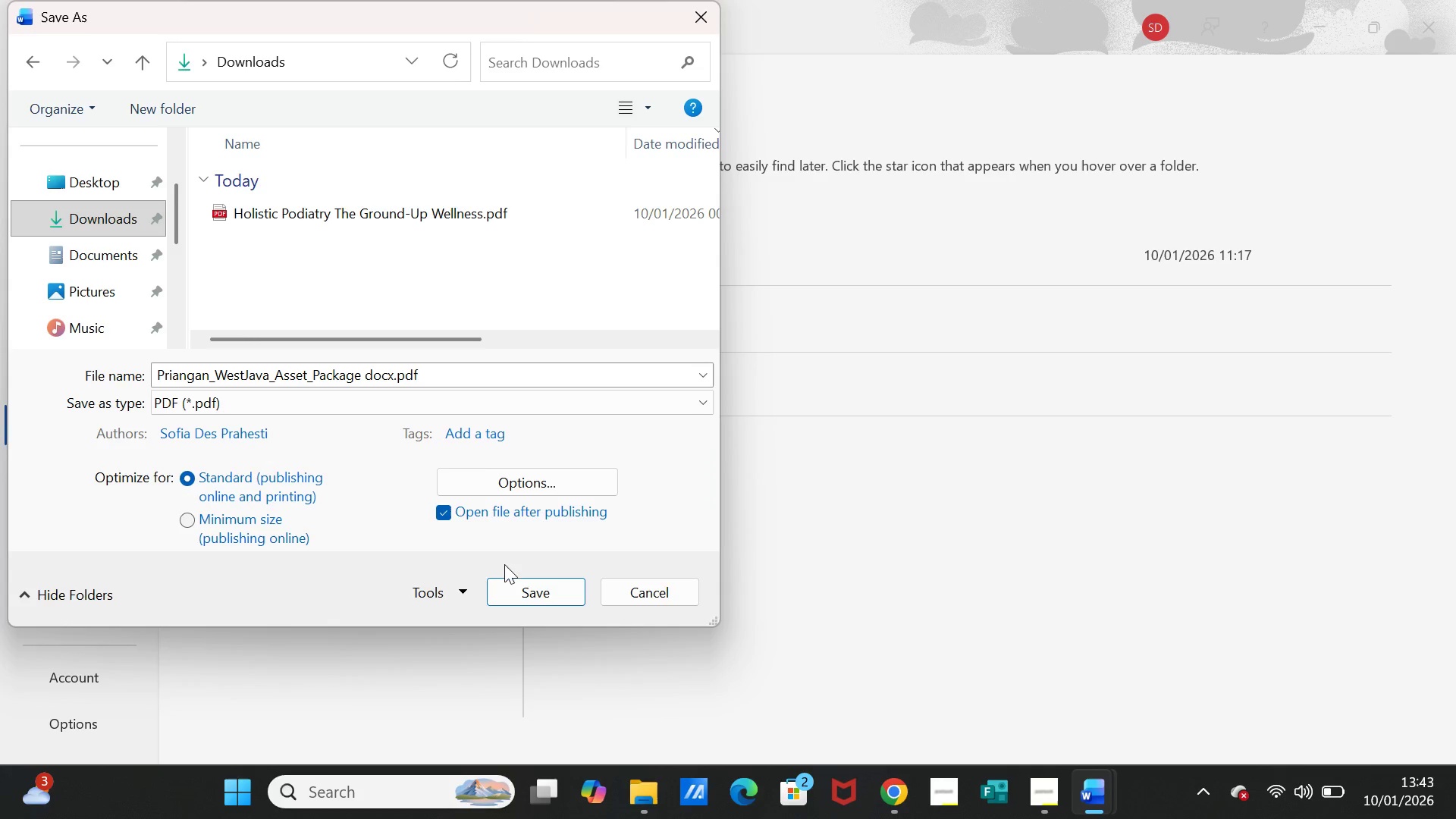 
left_click([513, 593])
 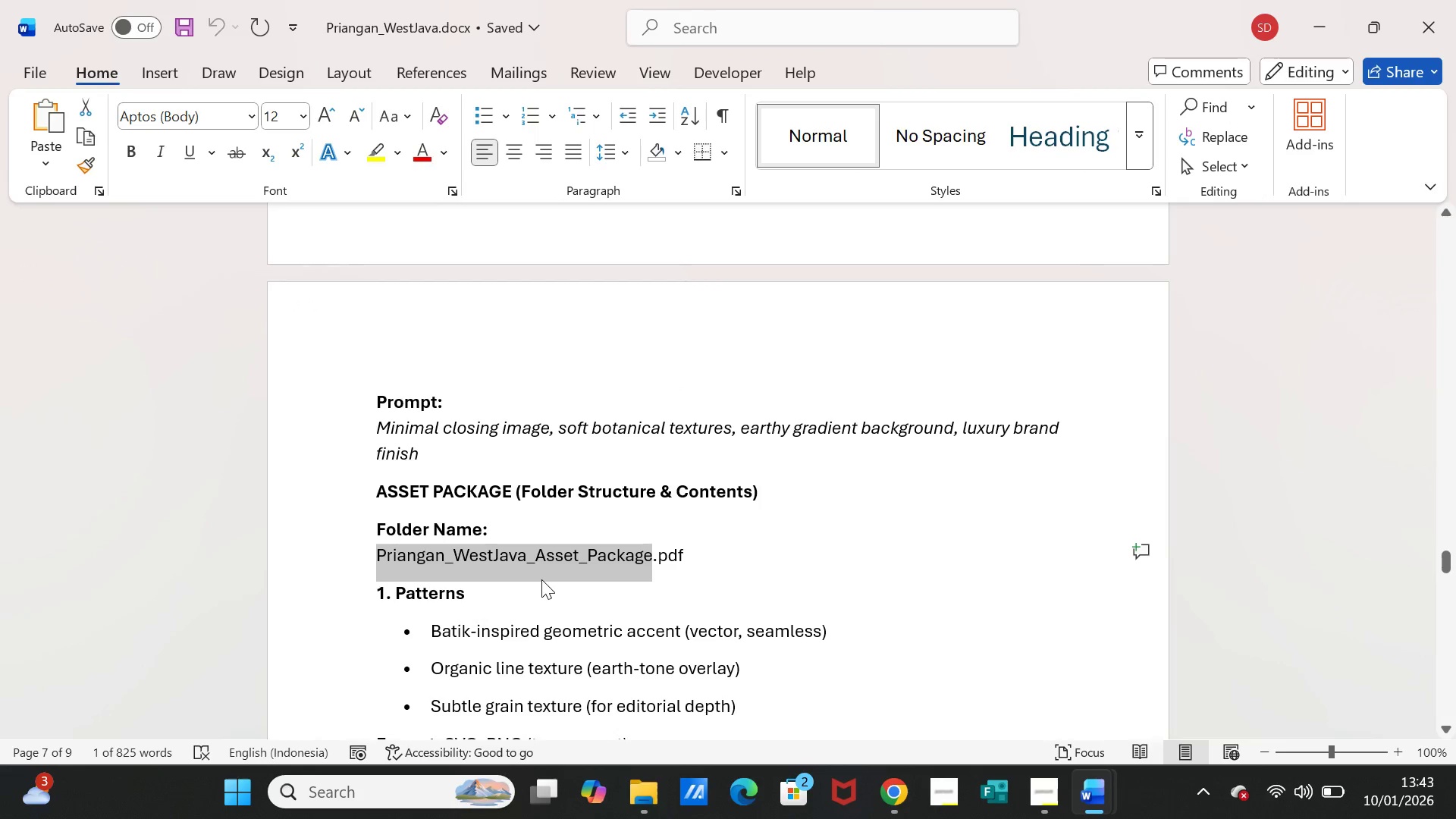 
wait(9.69)
 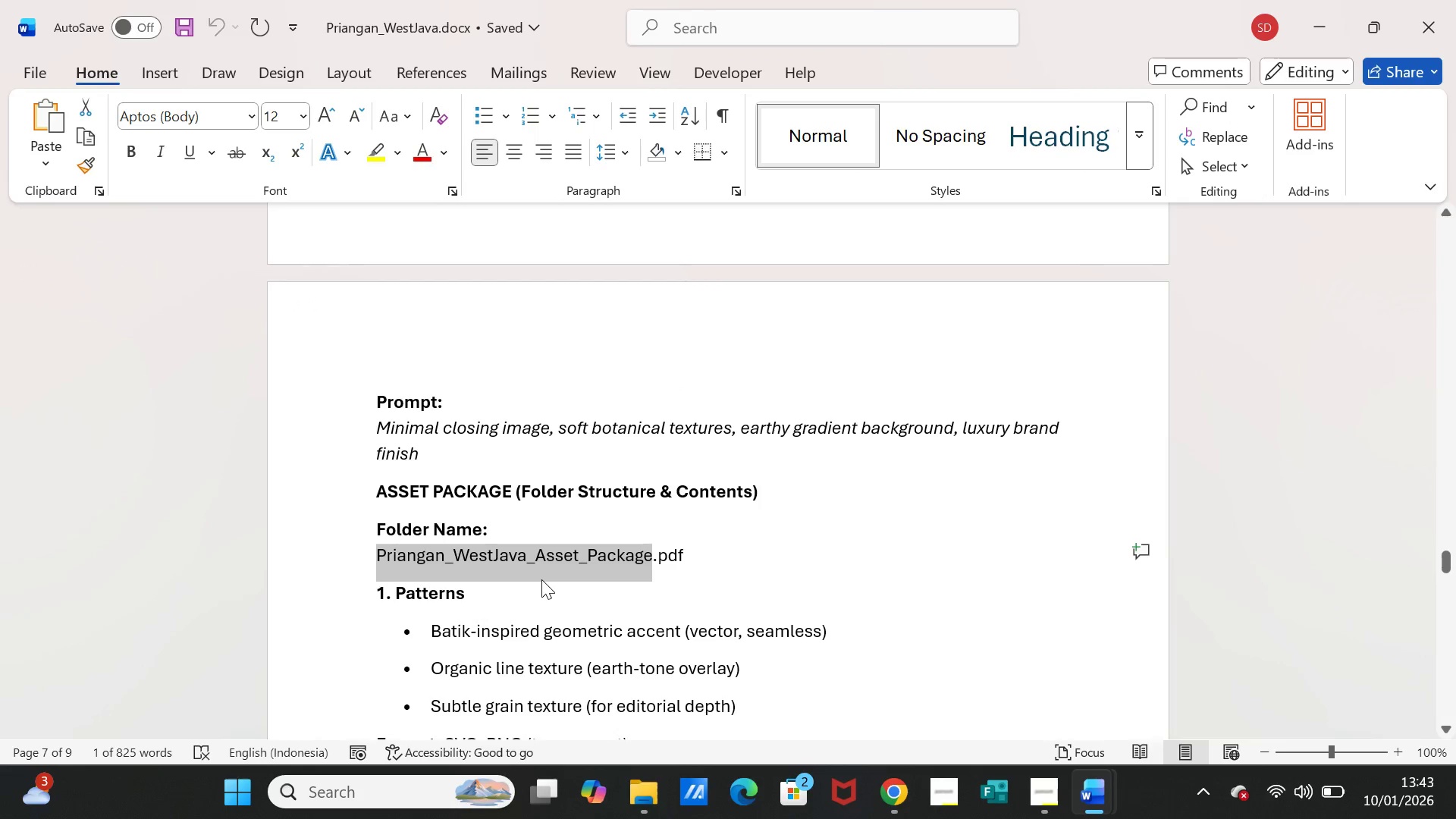 
scroll: coordinate [1045, 541], scroll_direction: up, amount: 4.0
 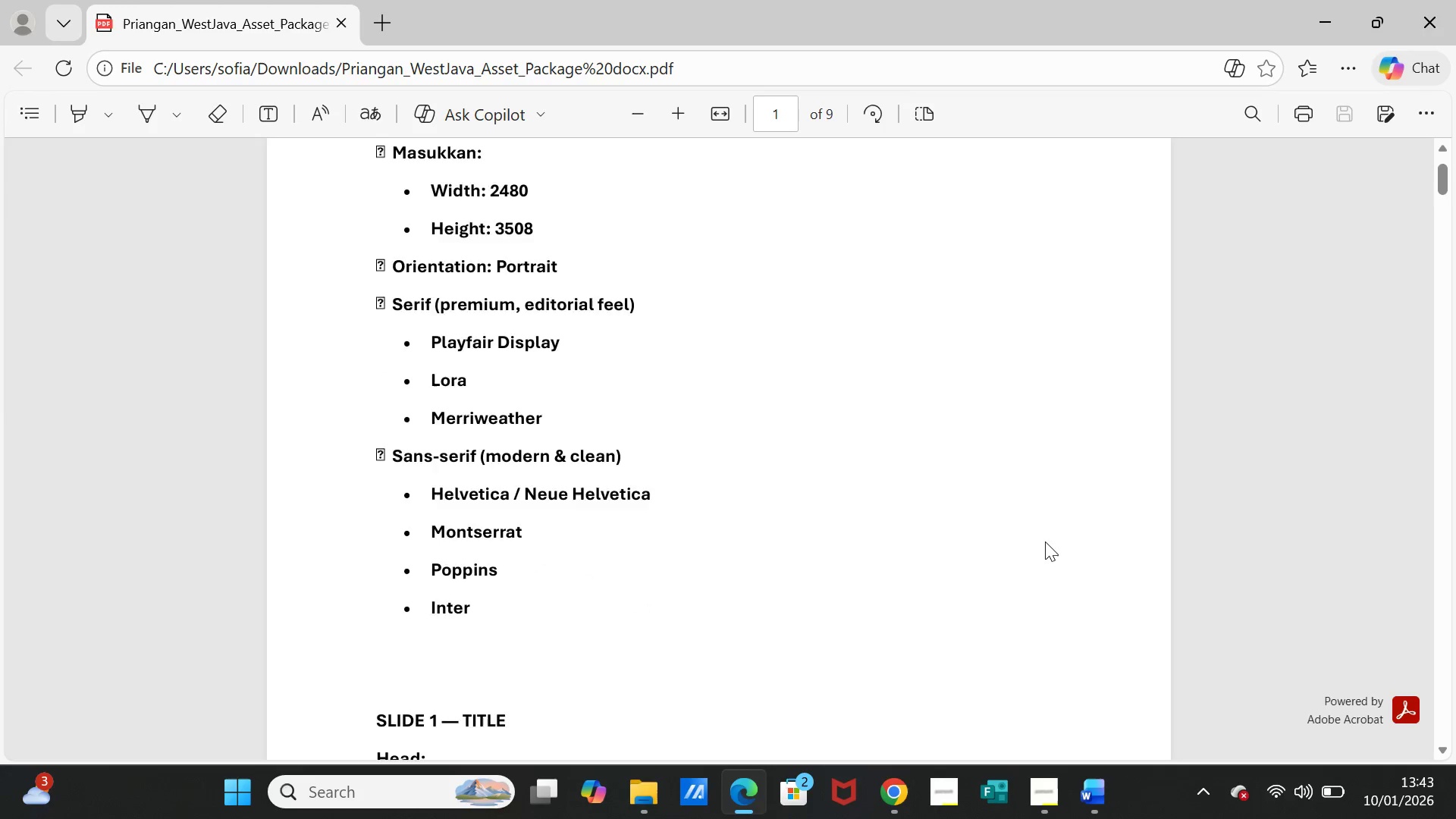 
scroll: coordinate [1113, 664], scroll_direction: down, amount: 15.0
 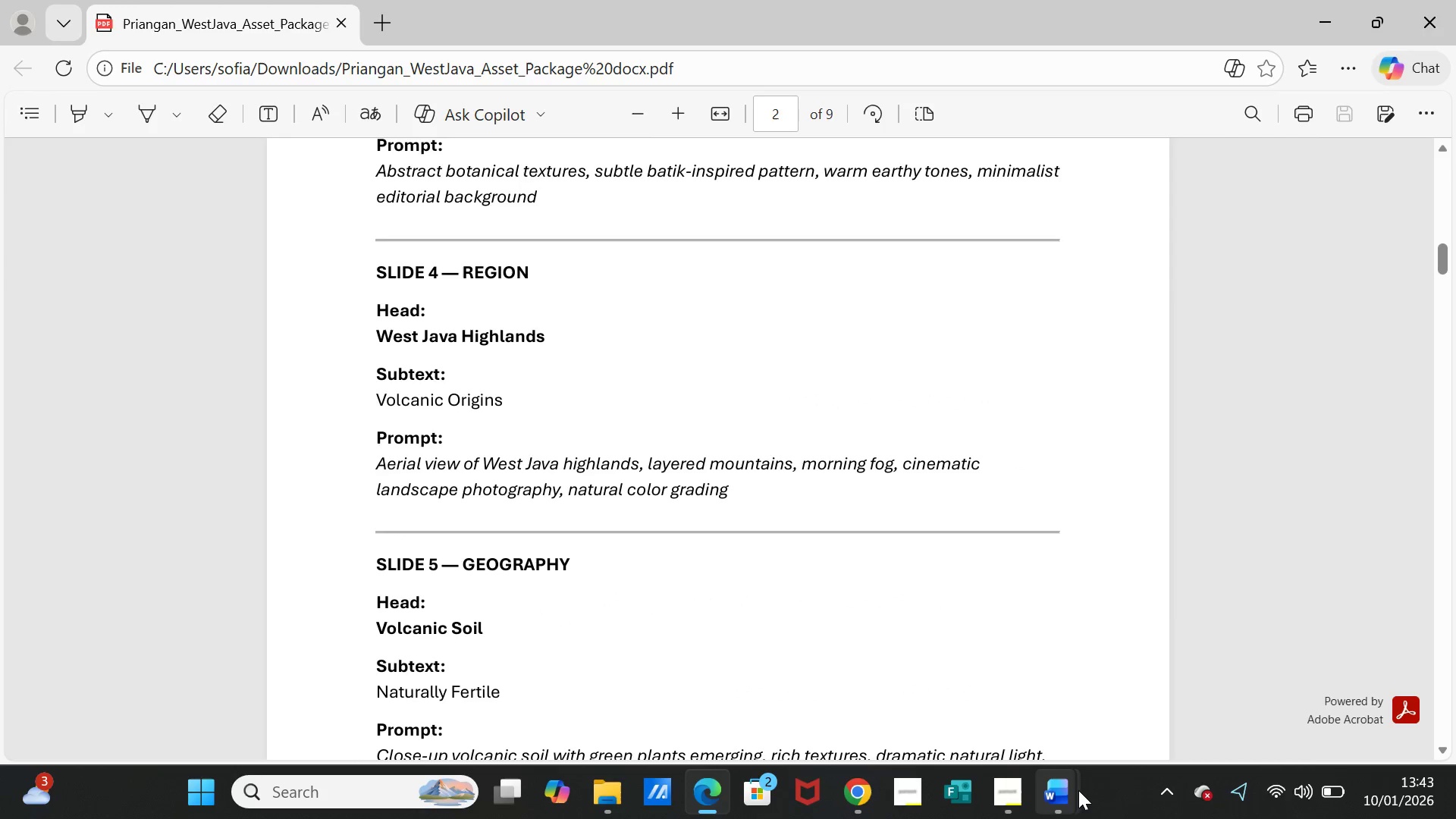 
left_click([1069, 790])
 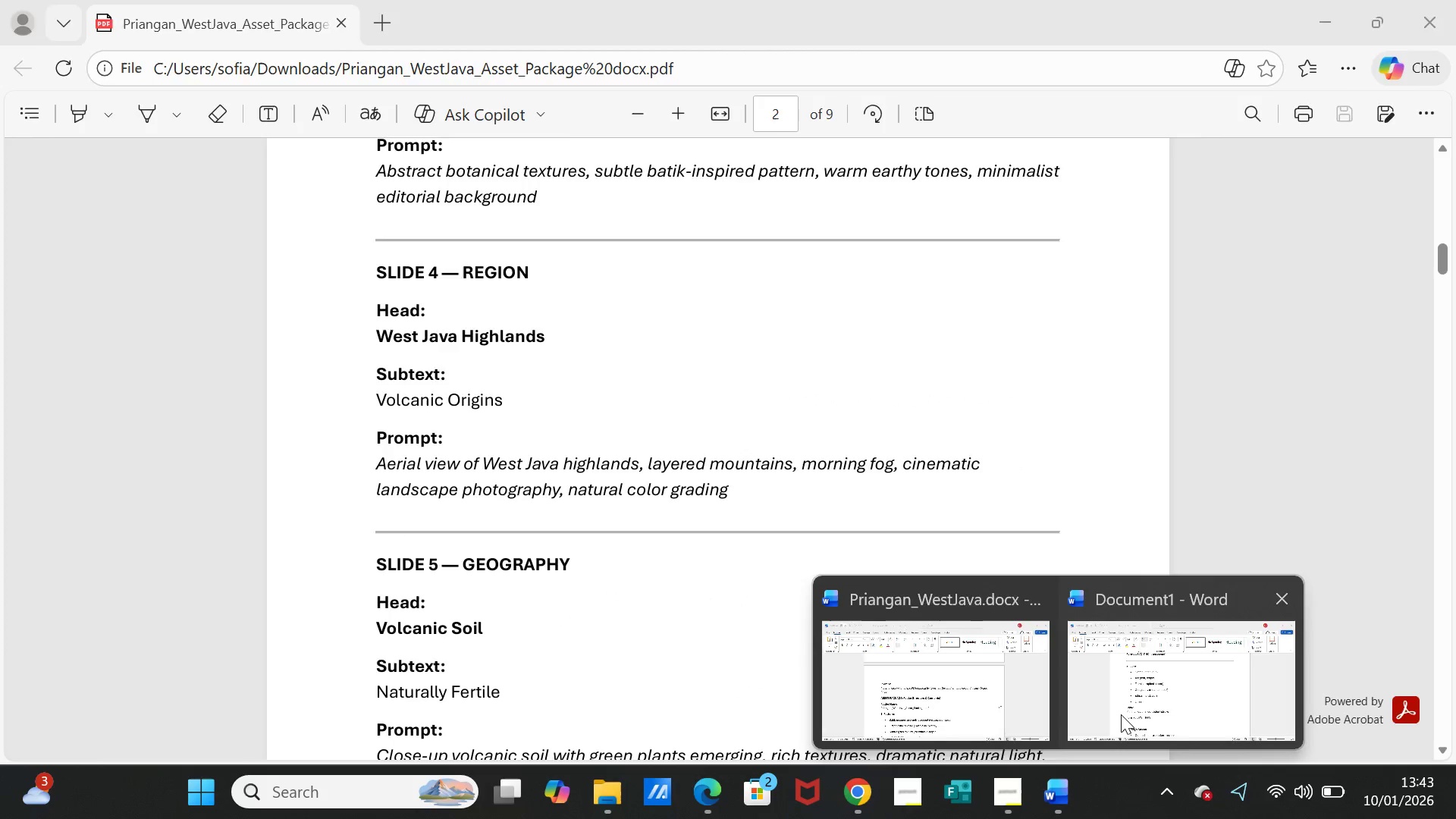 
left_click([1121, 714])
 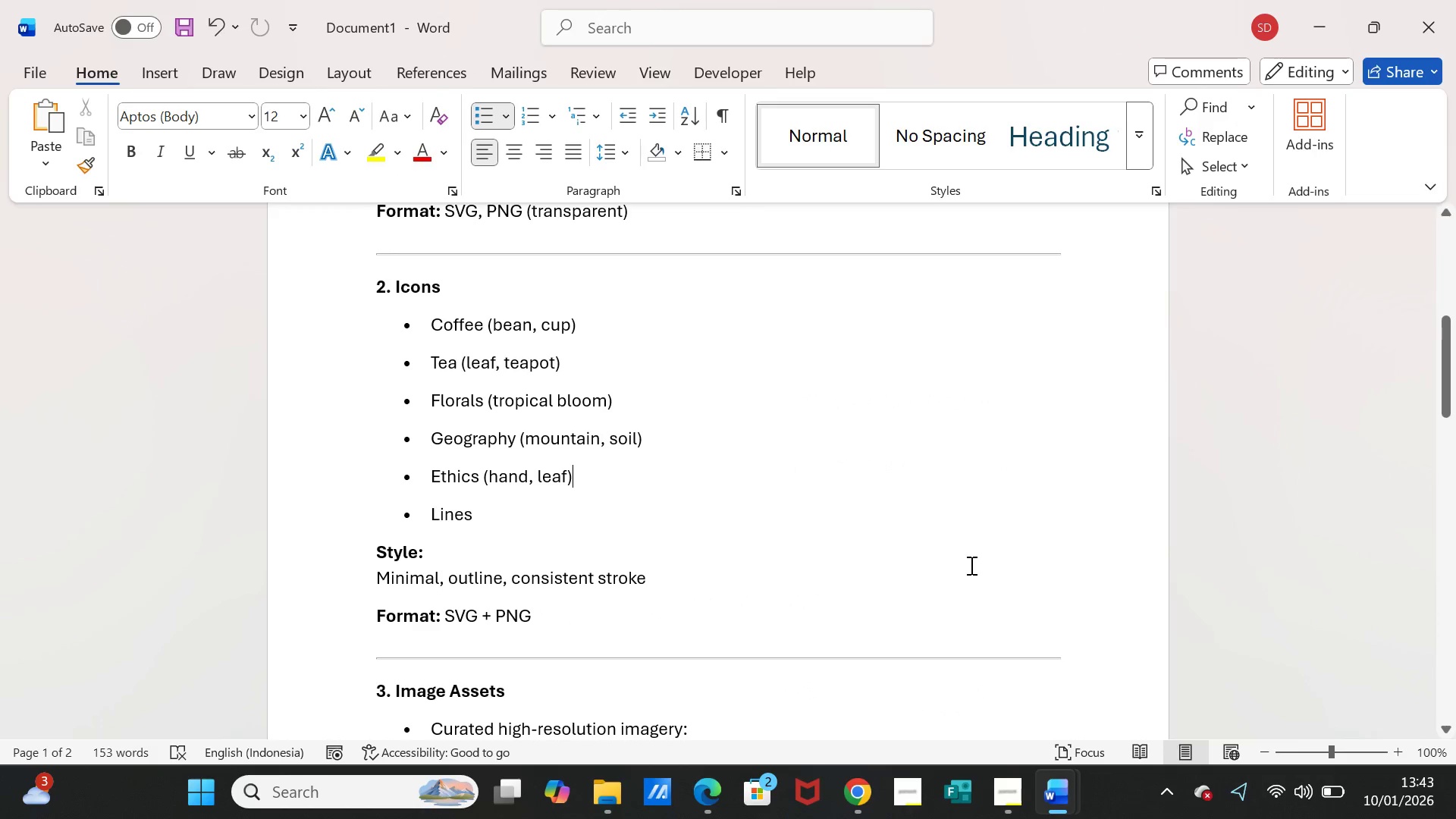 
left_click([970, 565])
 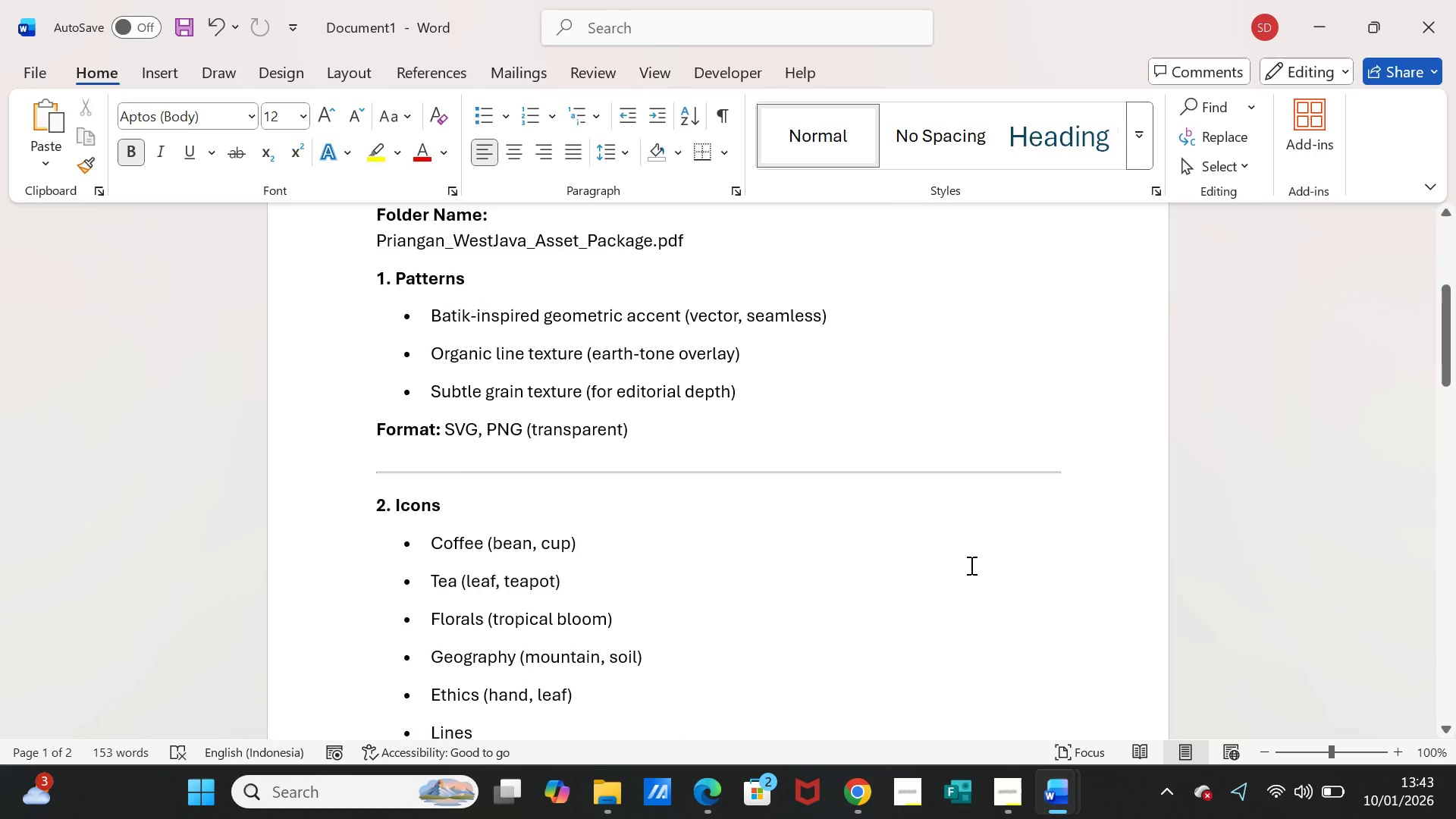 
scroll: coordinate [970, 565], scroll_direction: up, amount: 10.0
 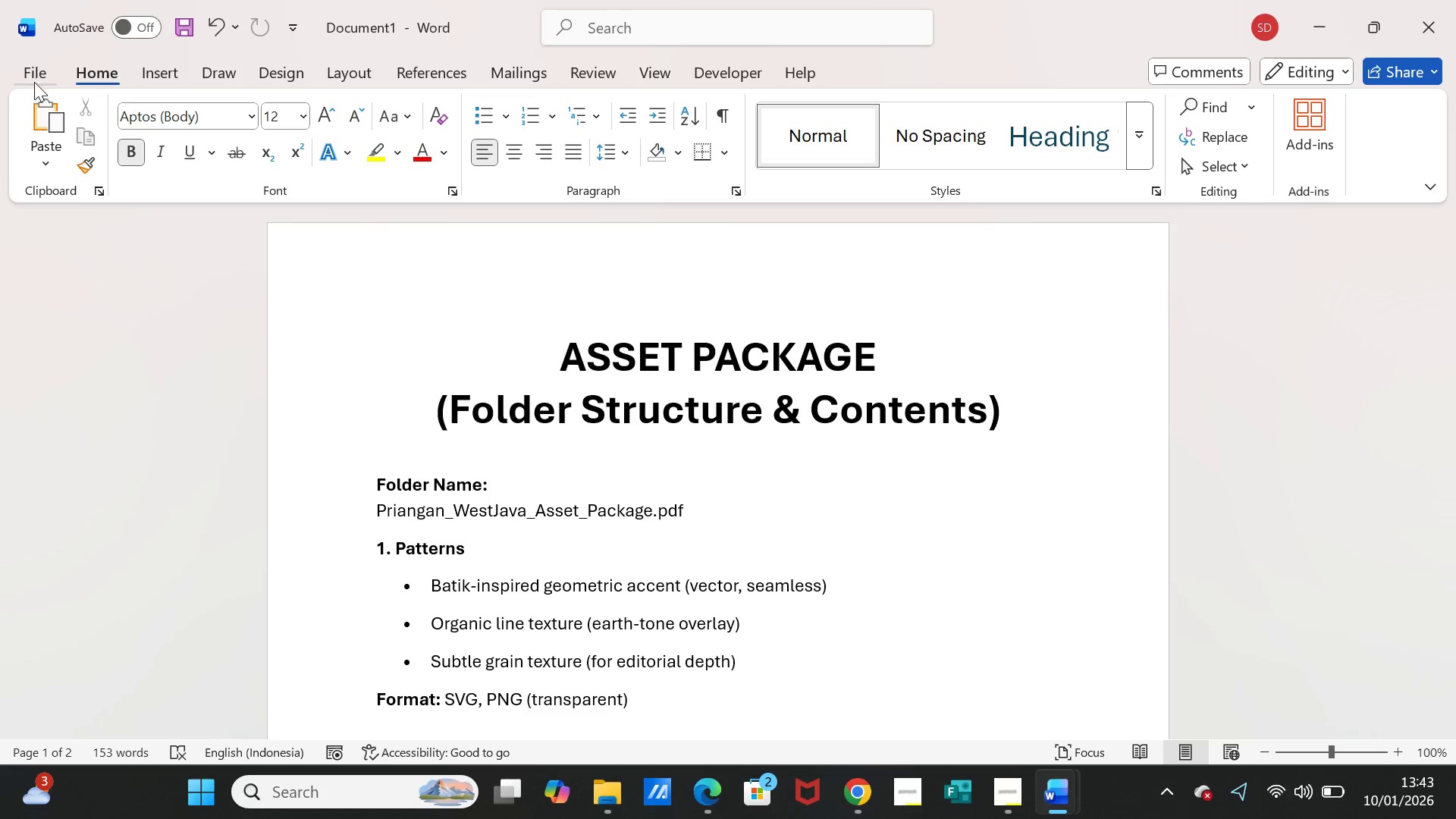 
left_click([36, 74])
 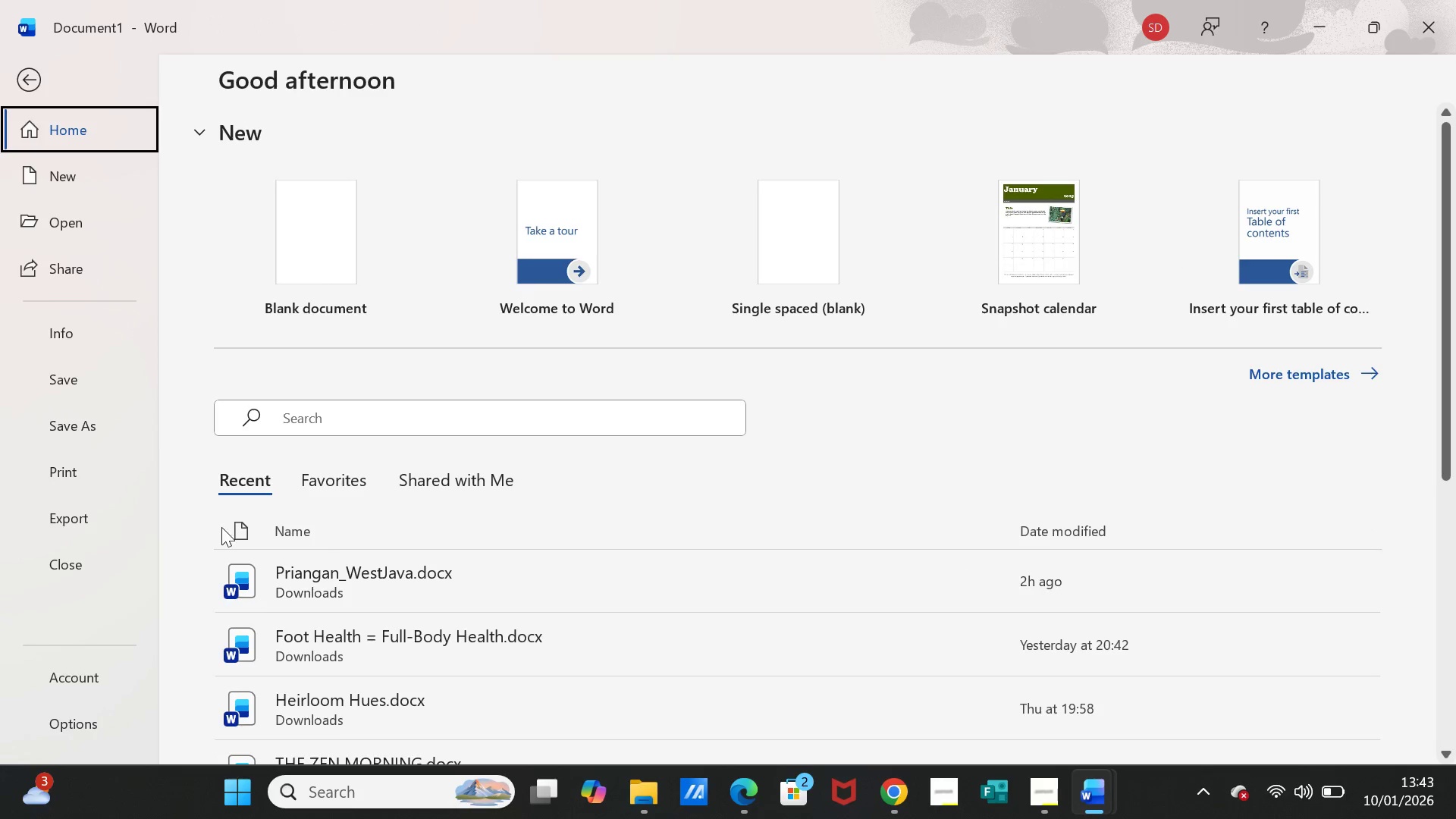 
left_click([71, 428])
 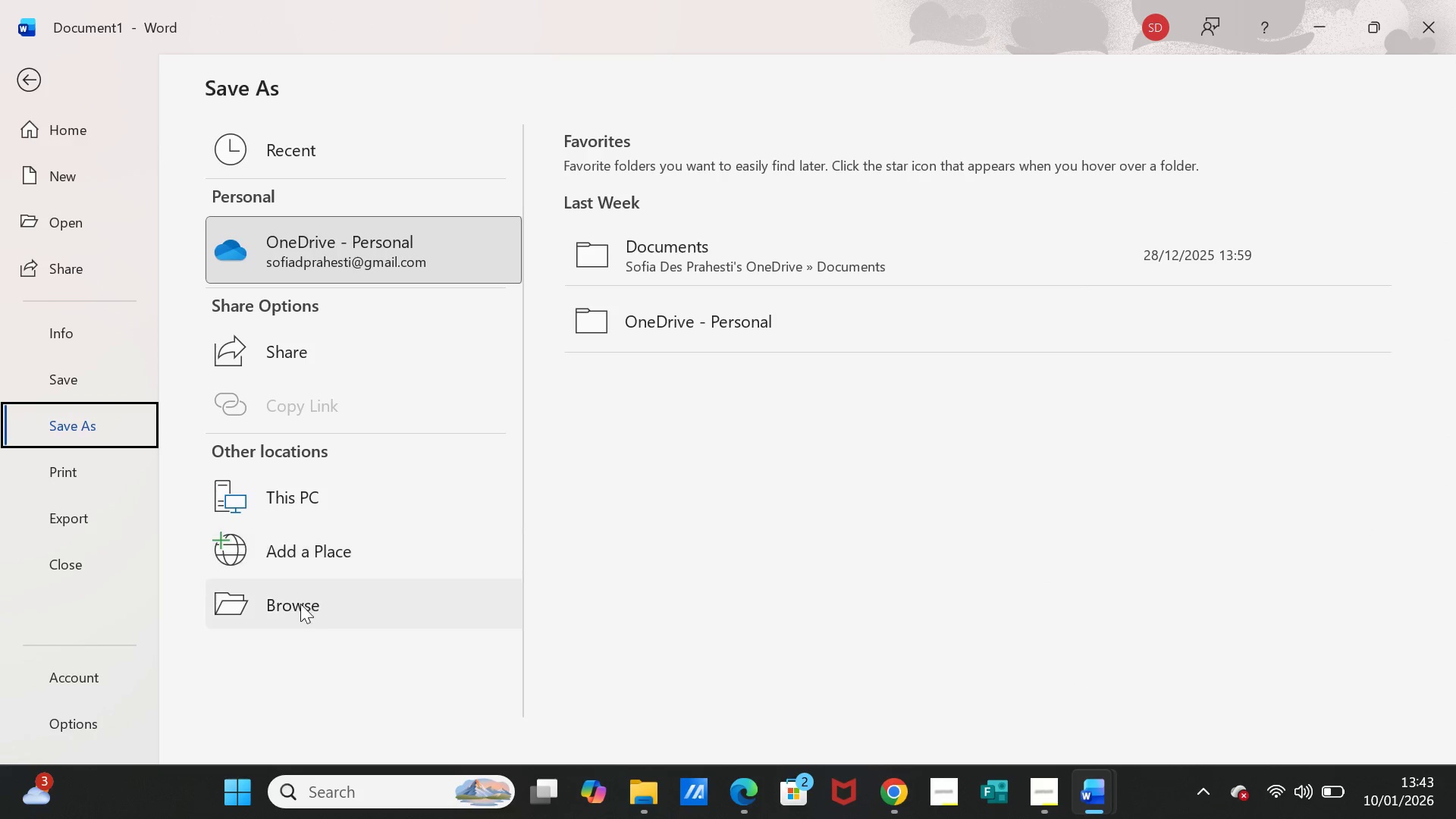 
left_click([300, 604])
 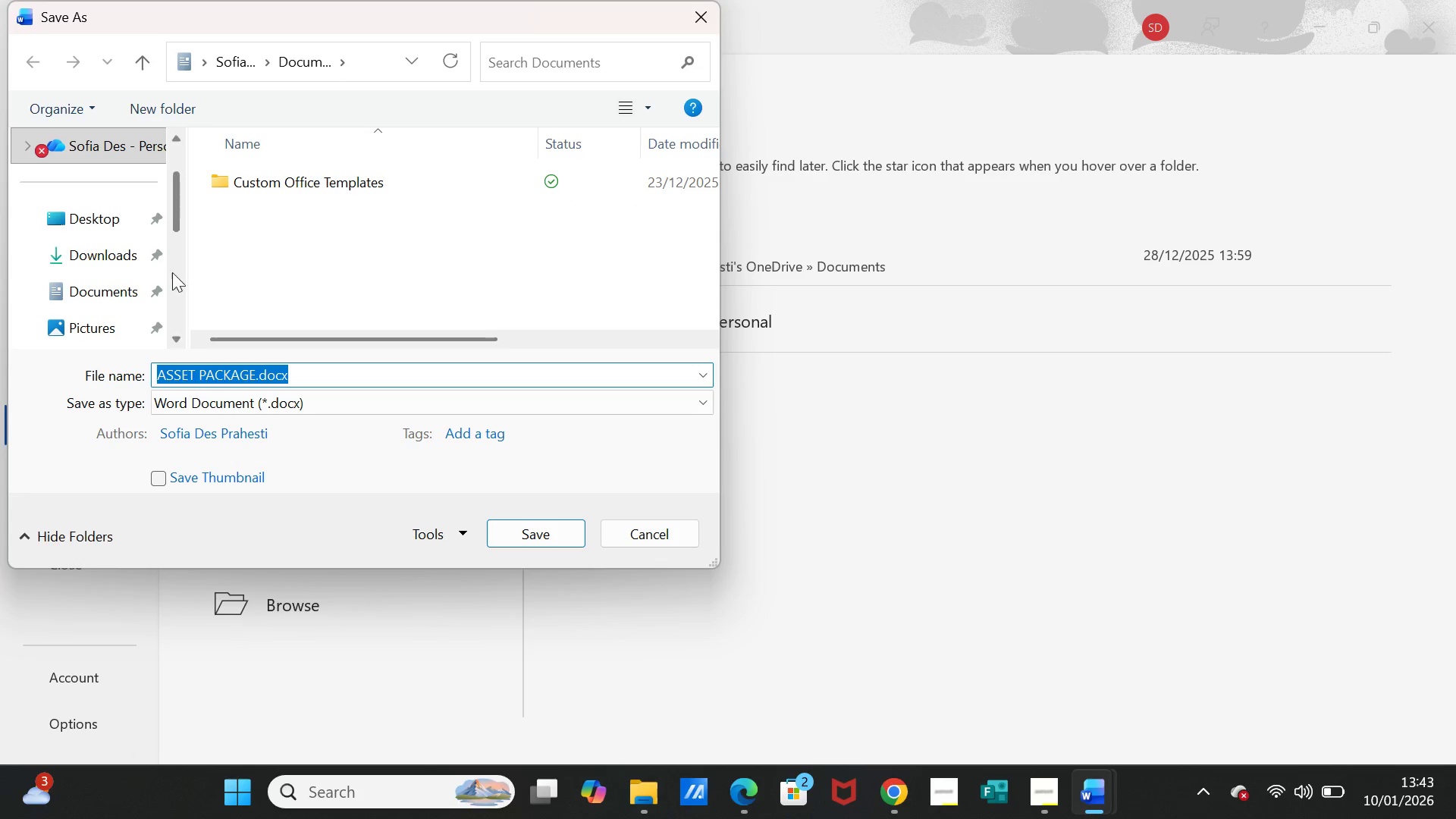 
left_click([110, 257])
 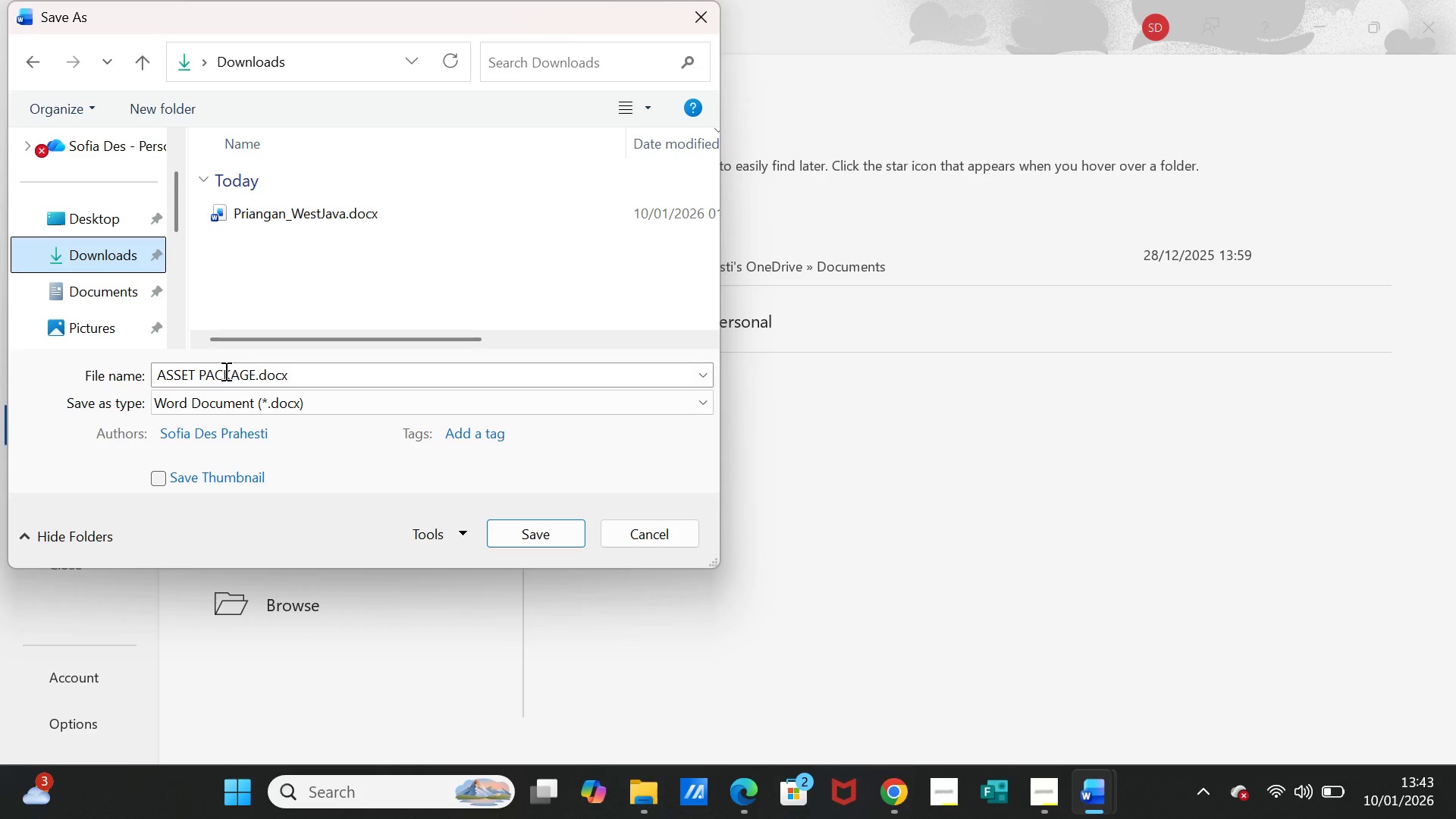 
left_click([224, 371])
 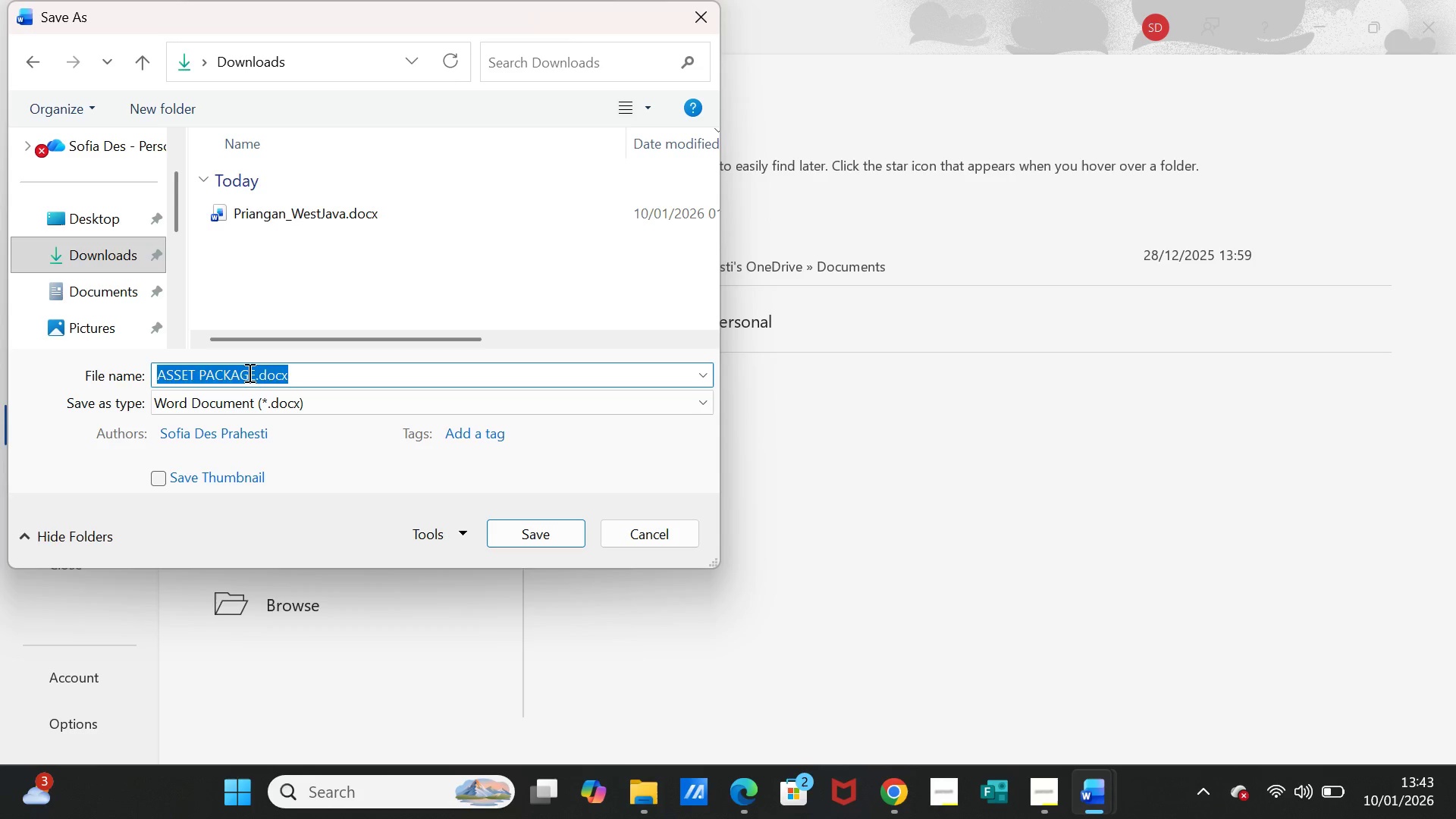 
left_click([248, 372])
 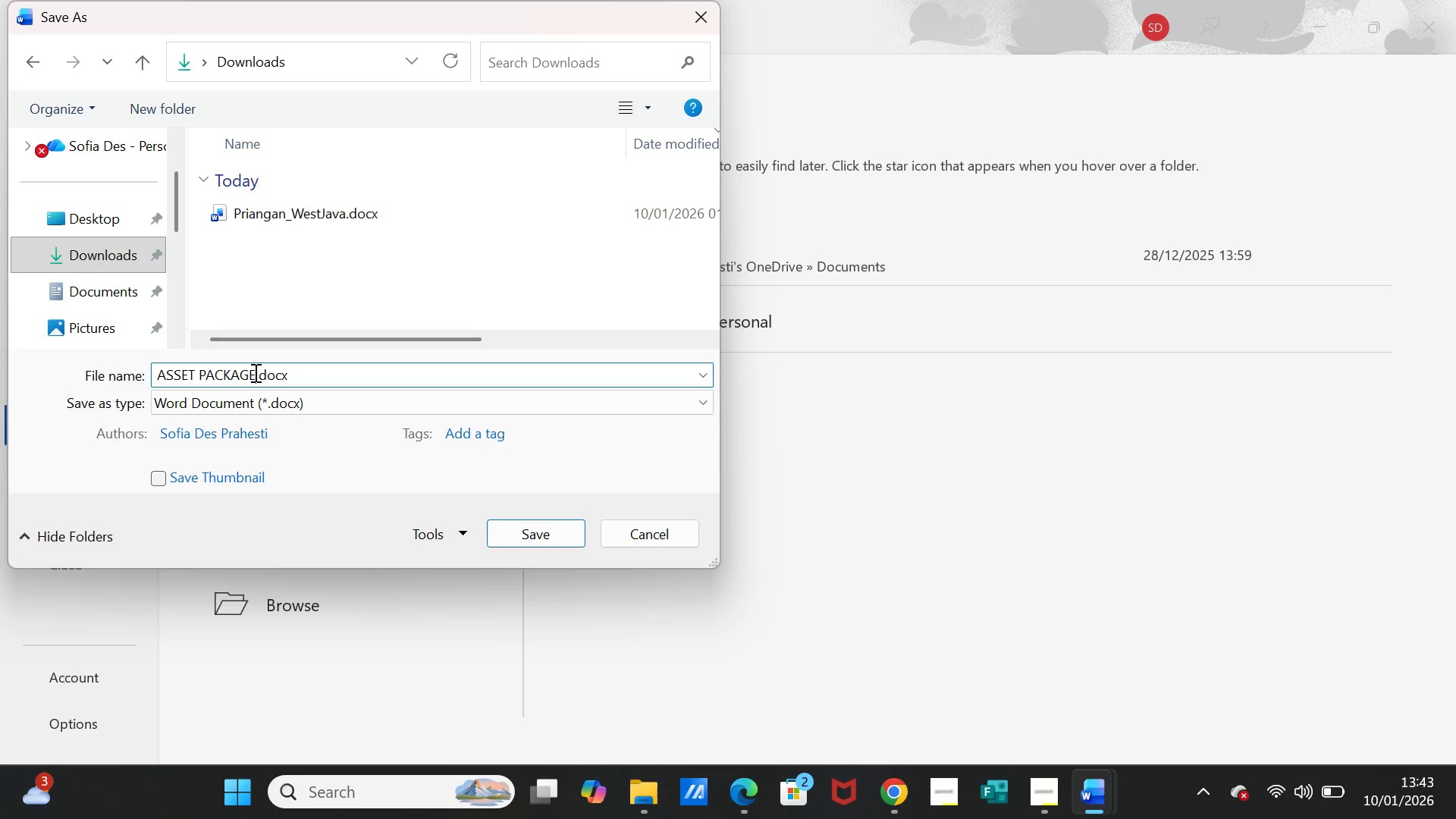 
left_click_drag(start_coordinate=[254, 372], to_coordinate=[152, 359])
 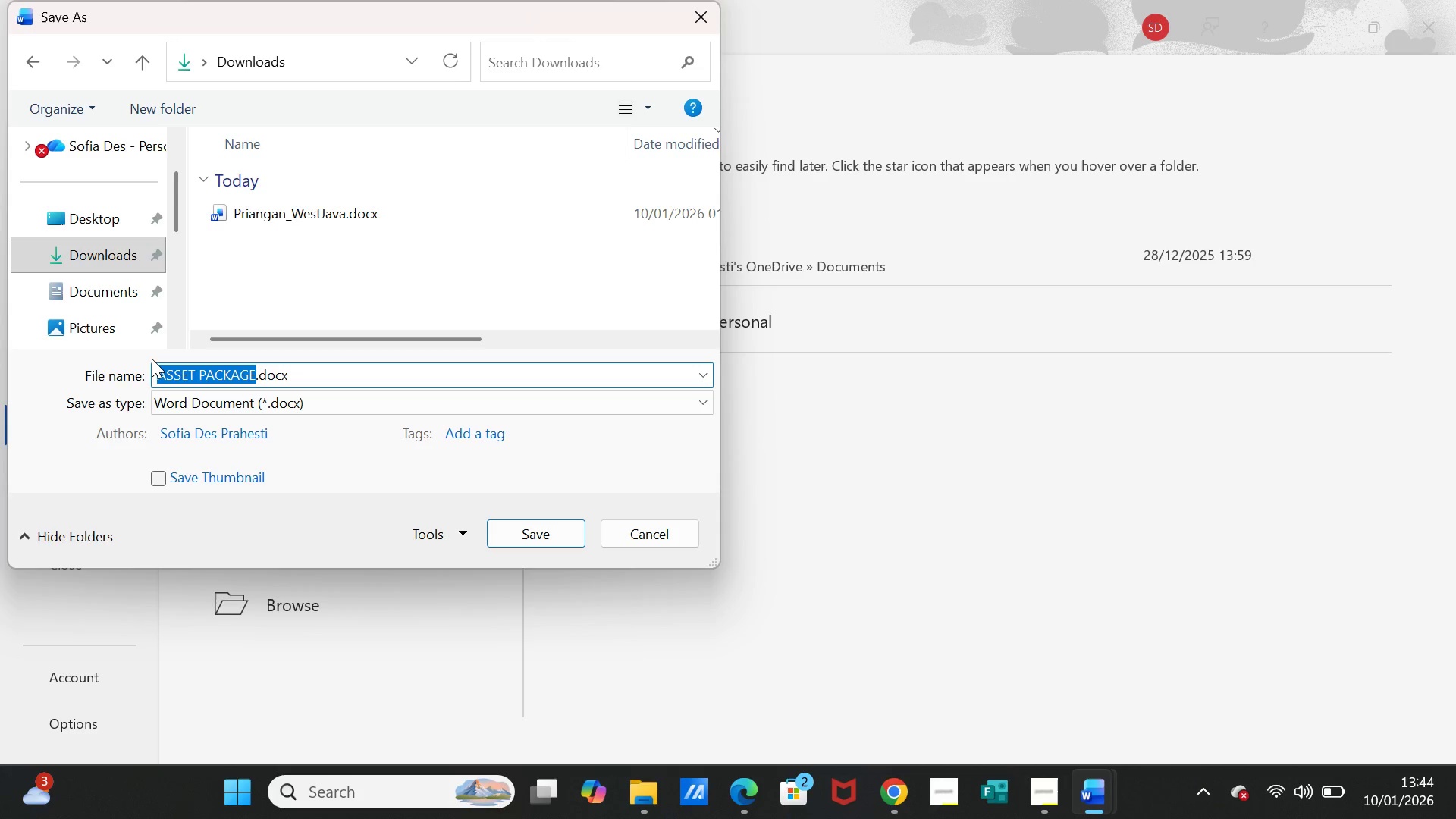 
key(Control+V)
 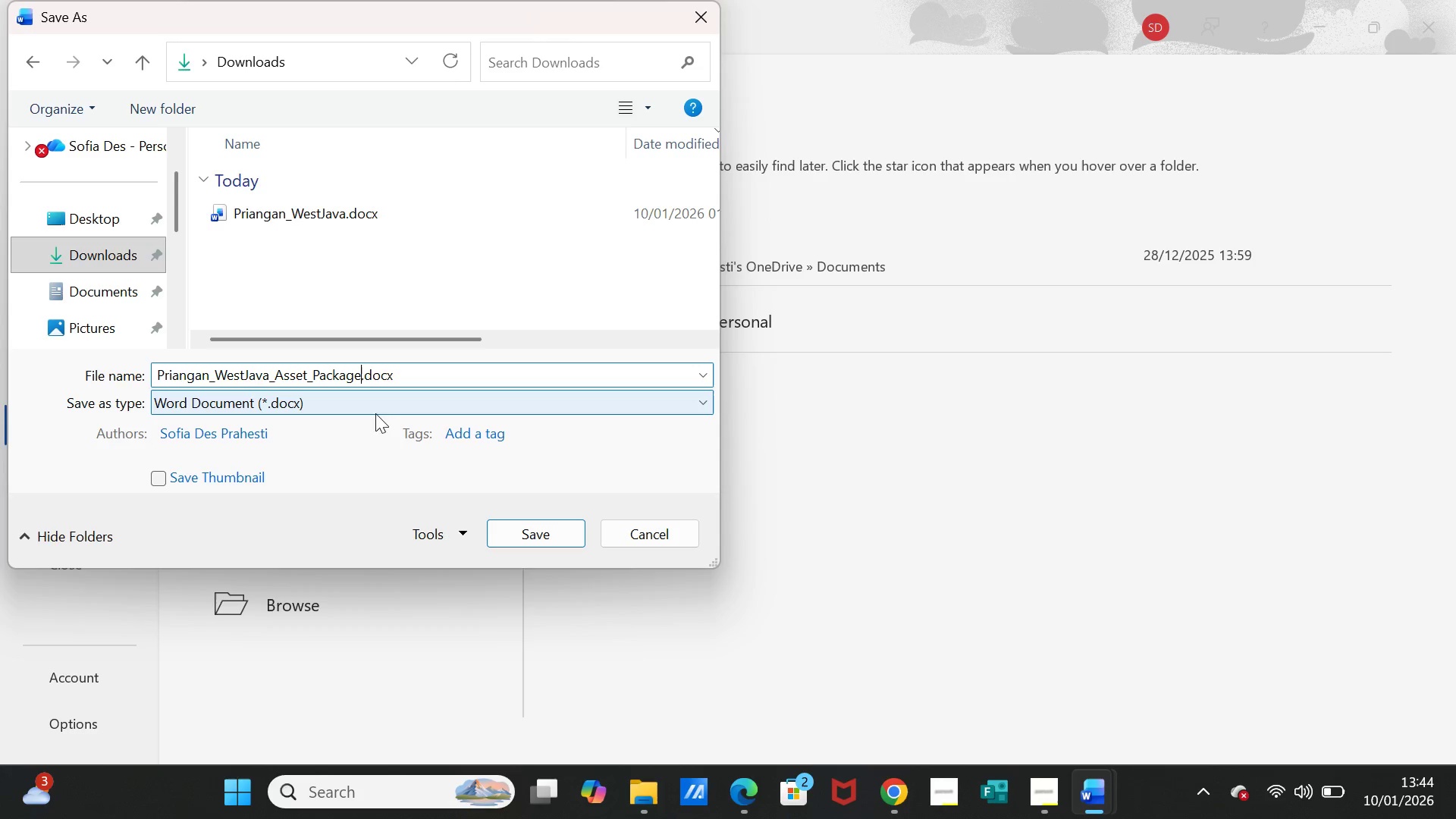 
left_click([373, 400])
 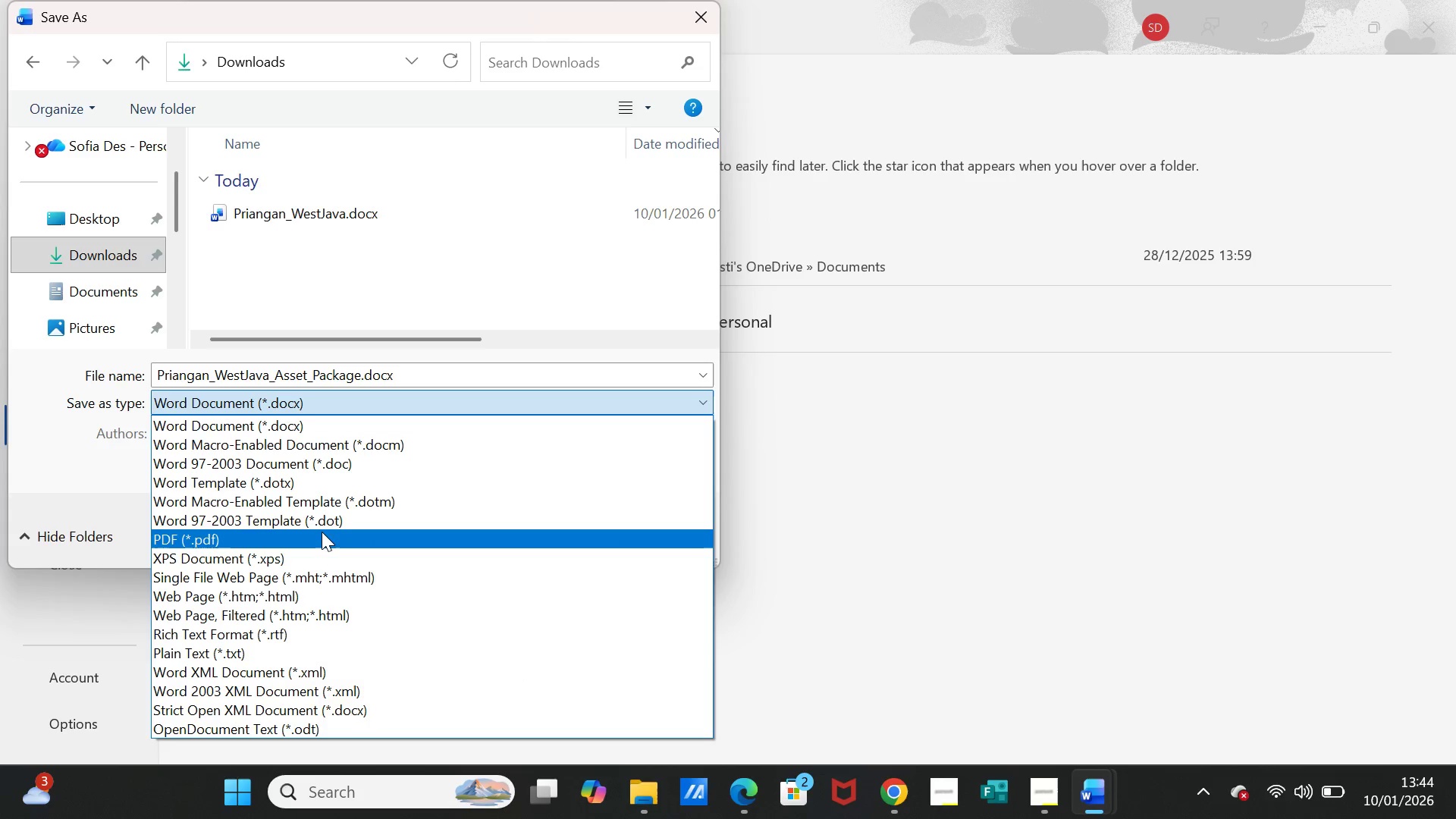 
left_click([321, 534])
 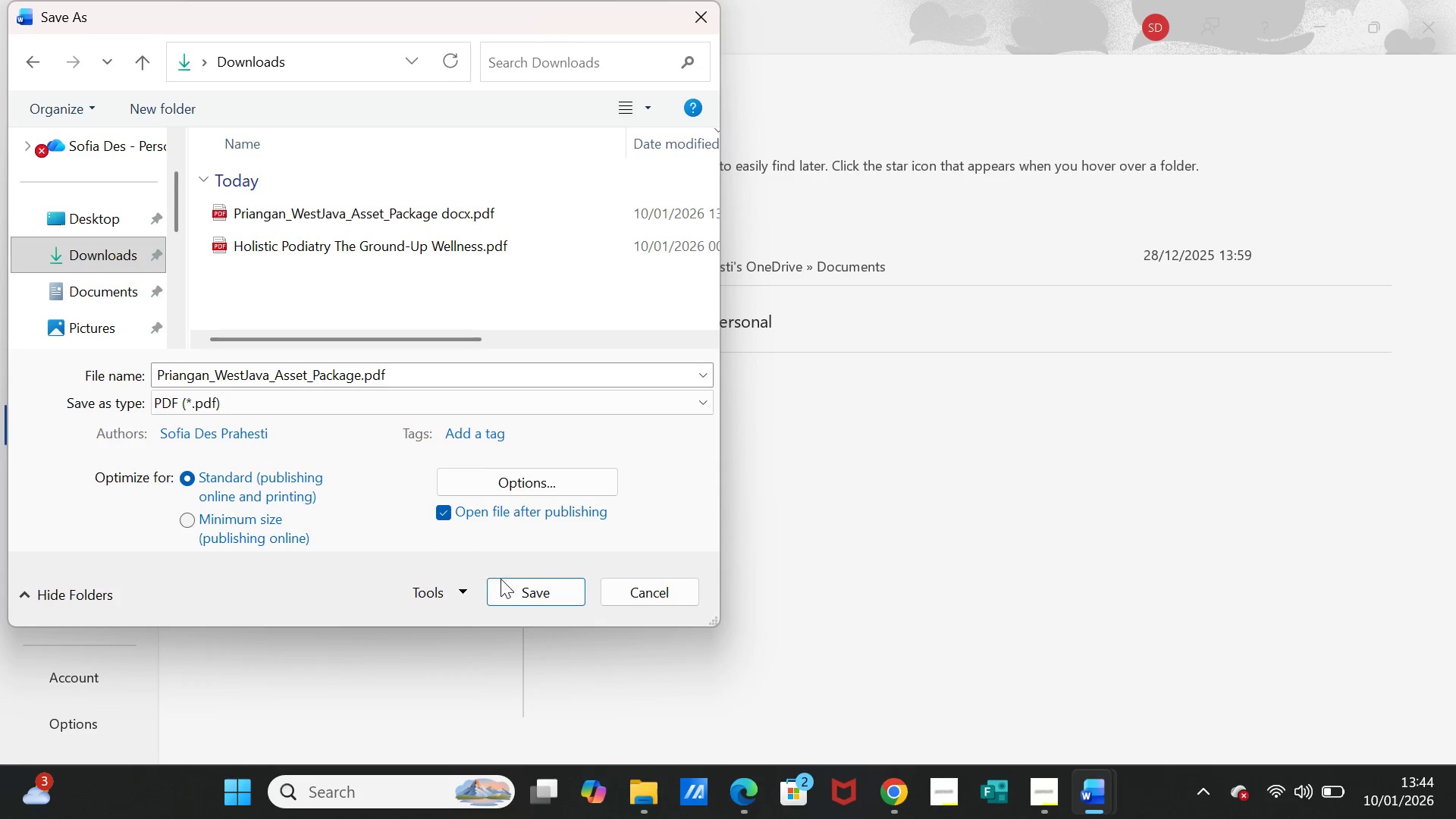 
left_click([506, 588])
 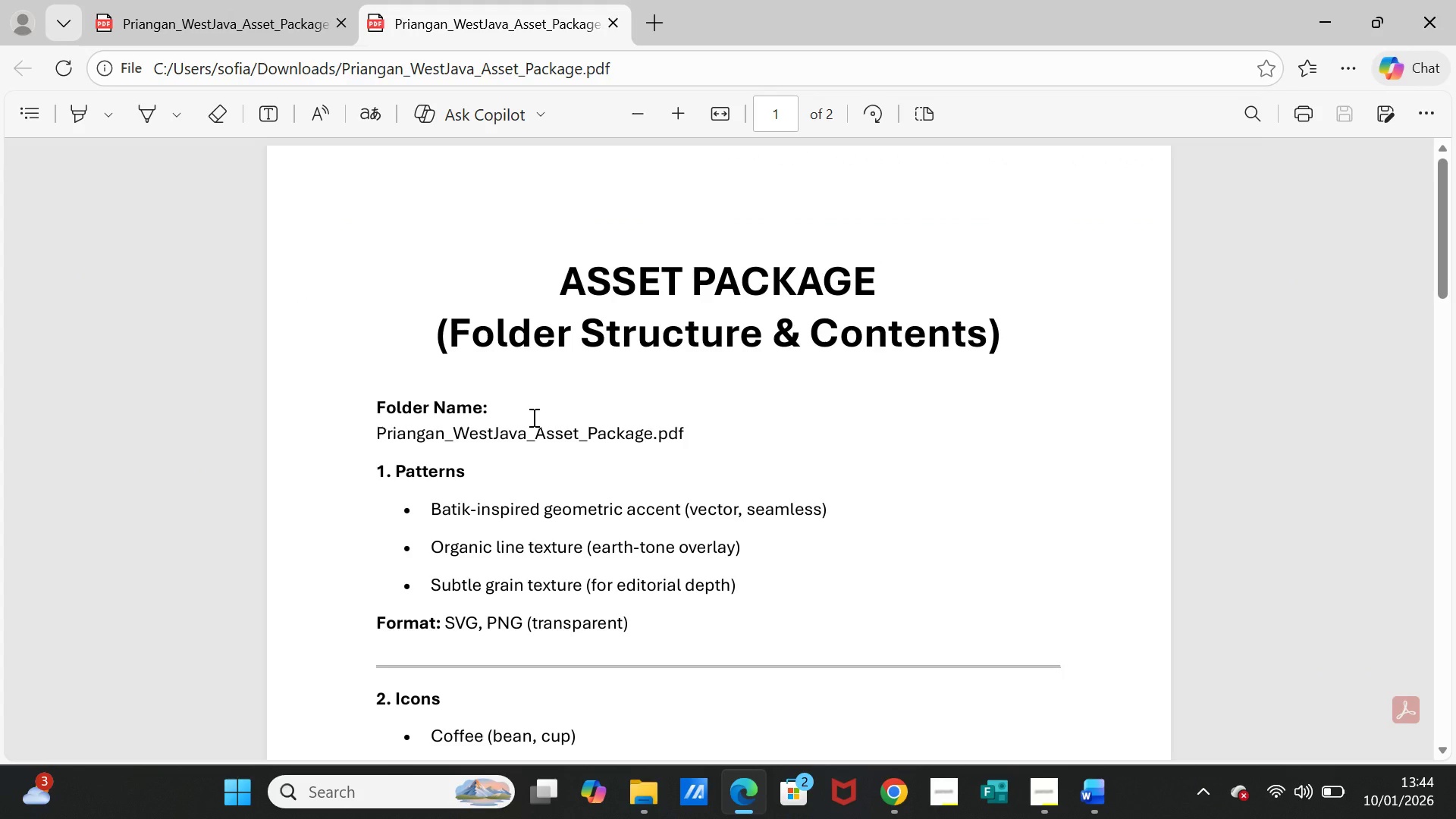 
wait(9.61)
 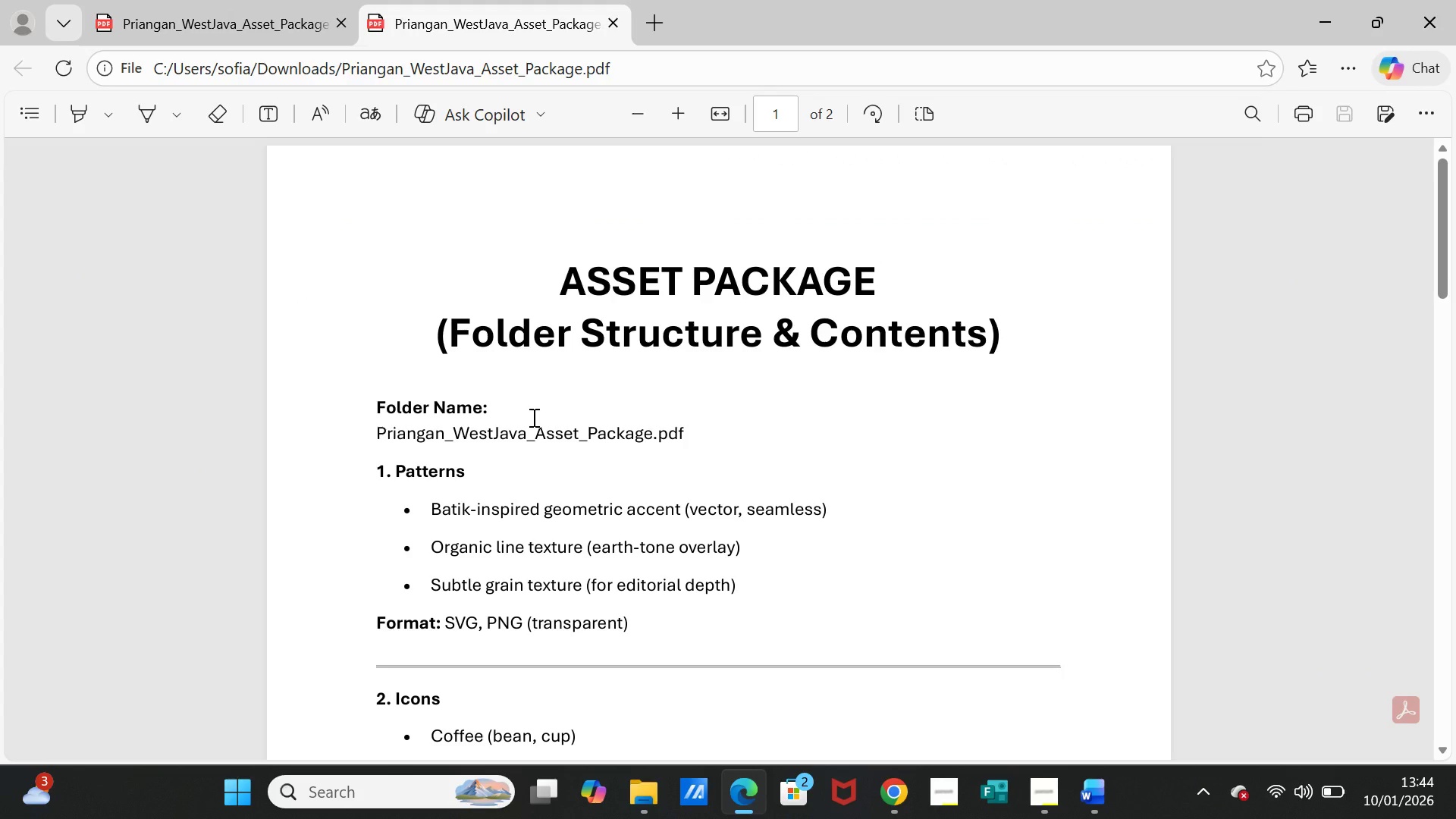 
left_click([1426, 26])
 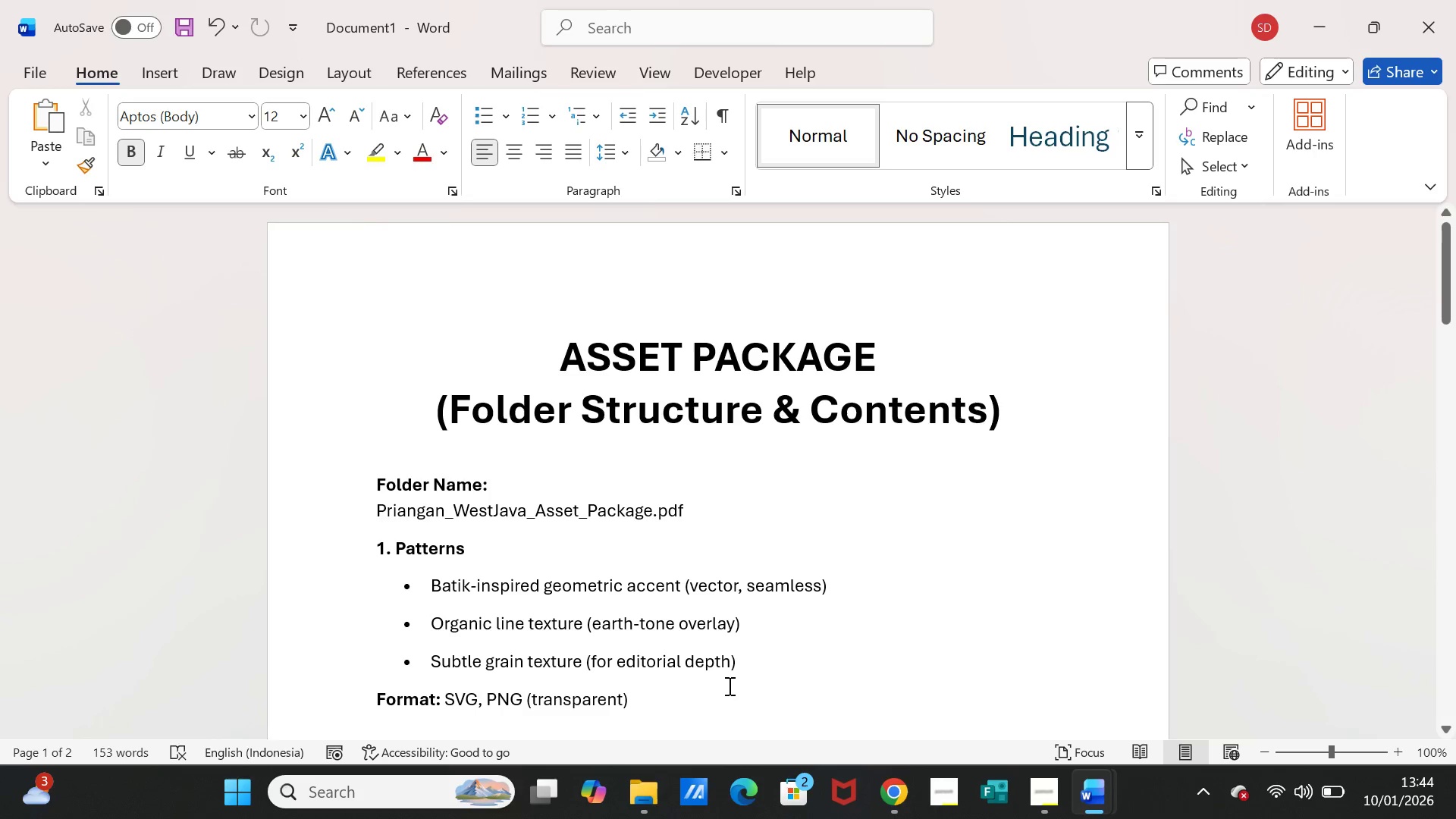 
left_click([645, 787])
 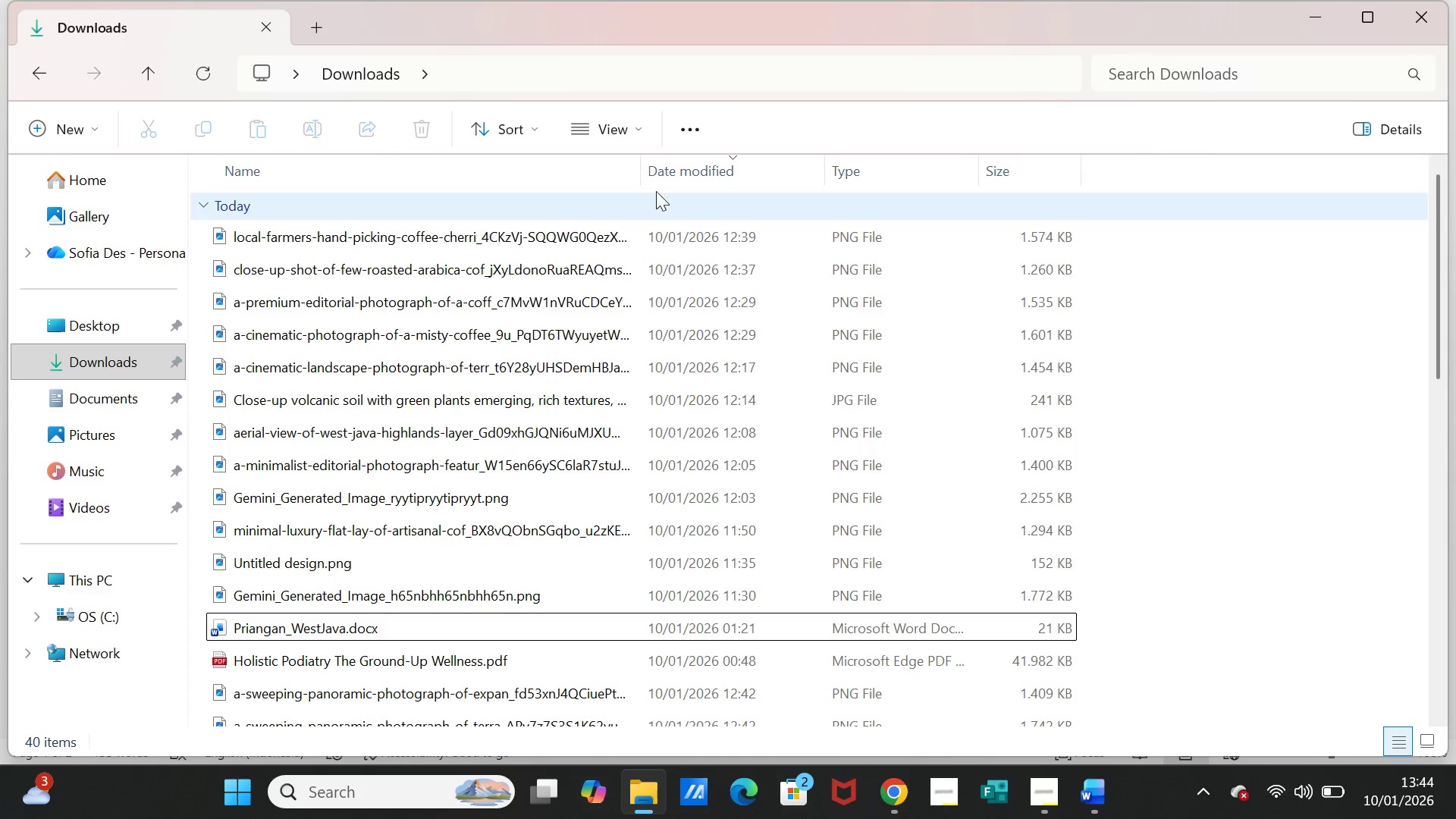 
left_click([682, 162])
 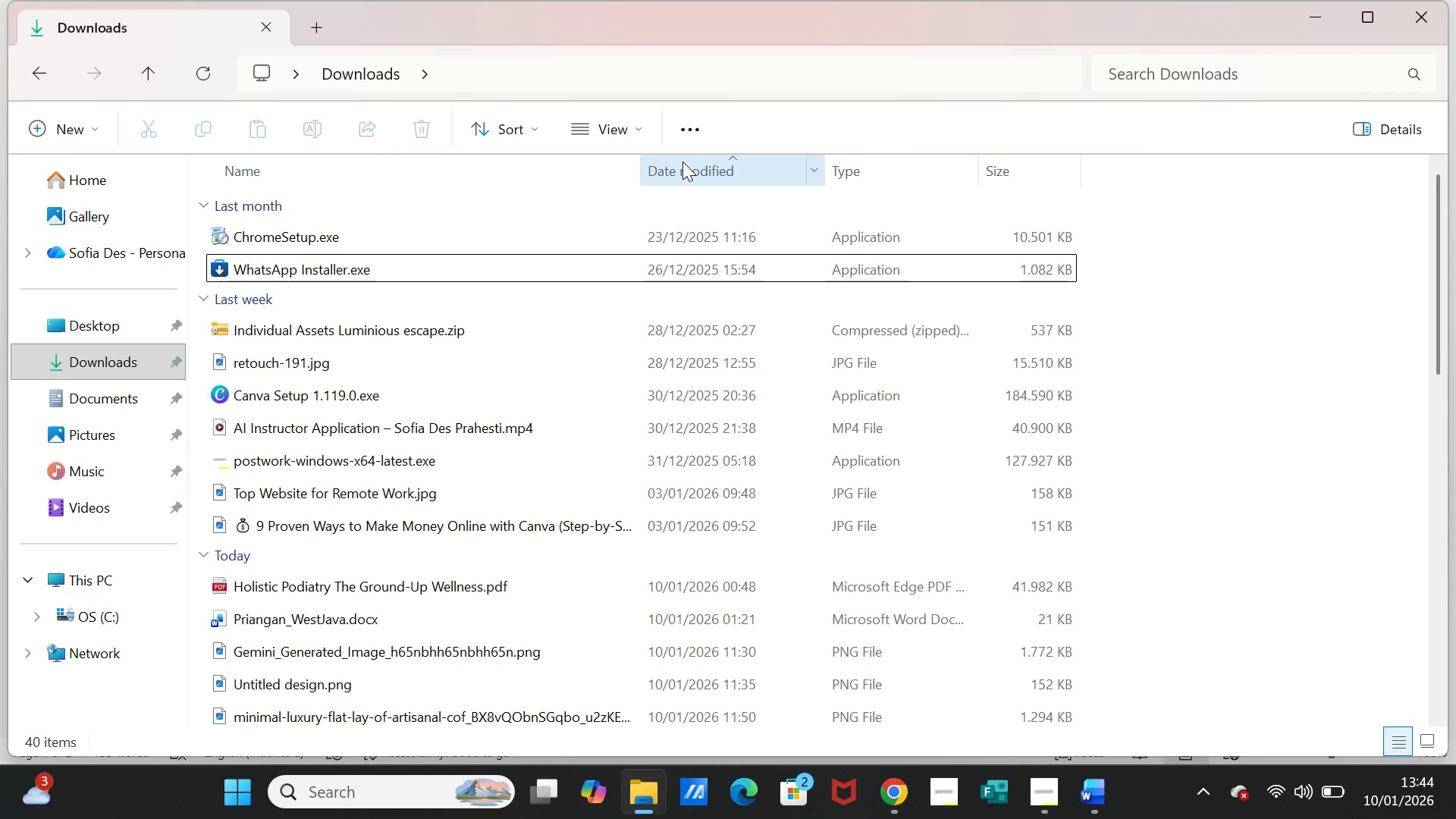 
left_click([682, 162])
 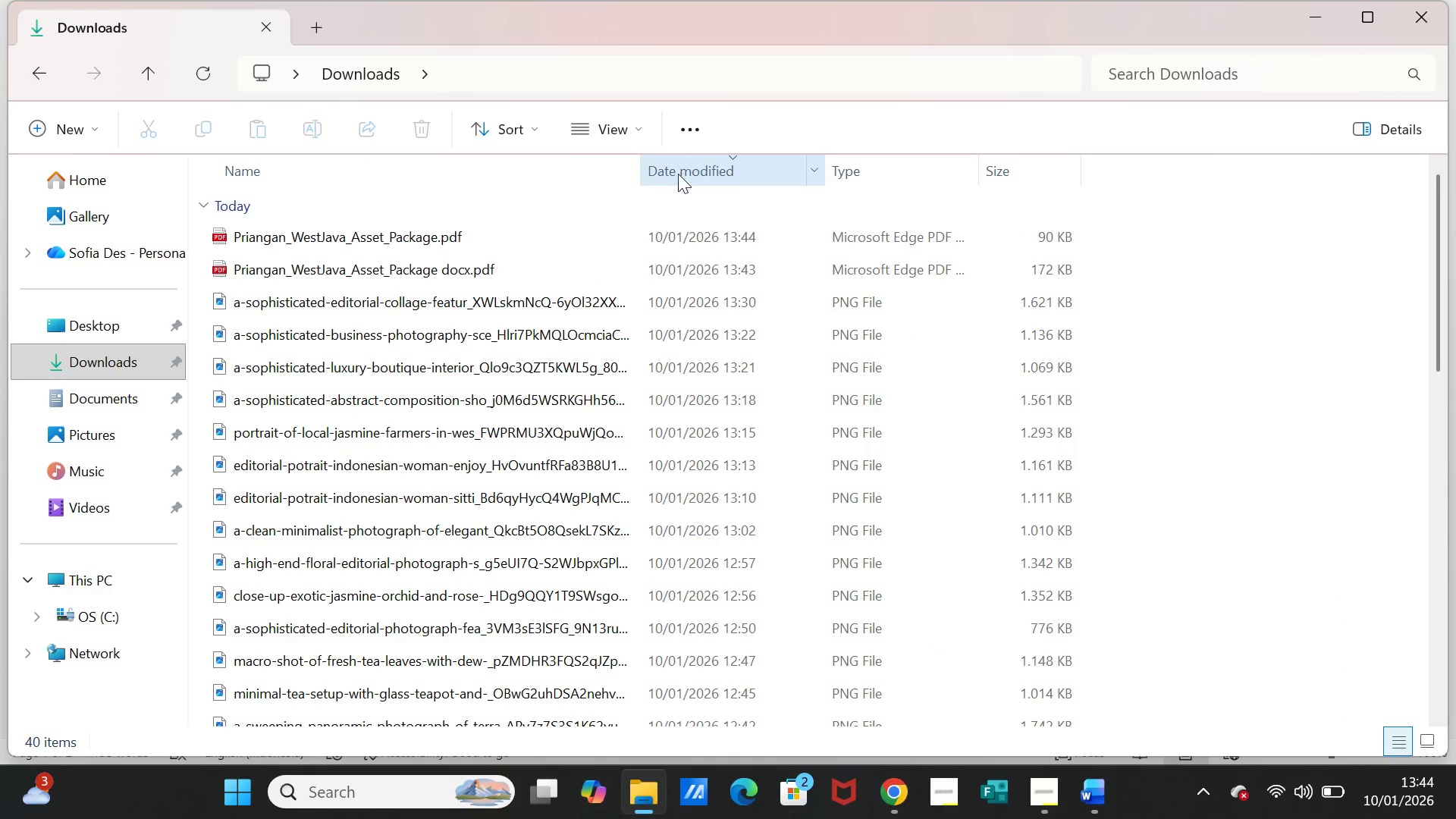 
double_click([427, 237])
 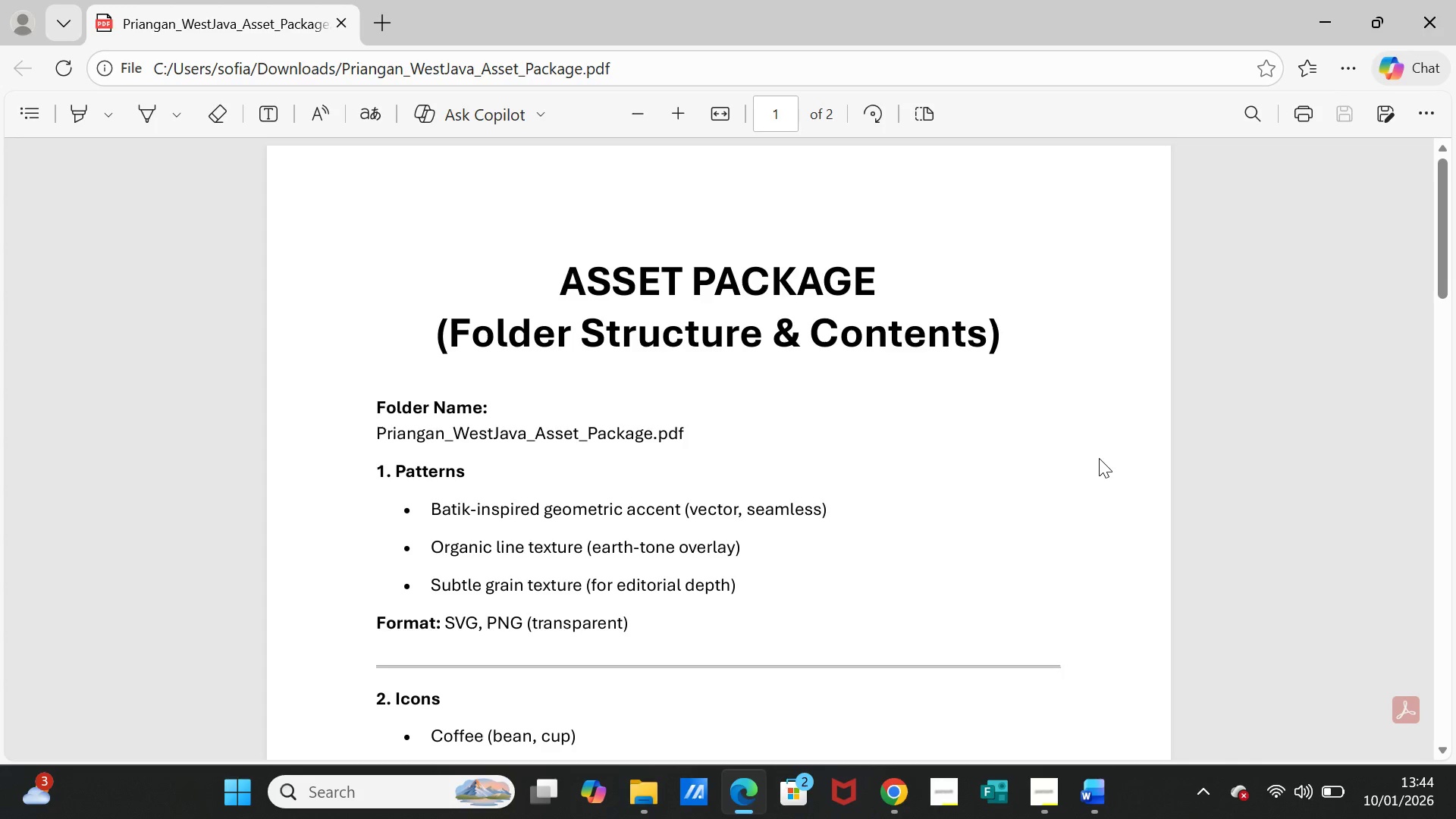 
wait(6.17)
 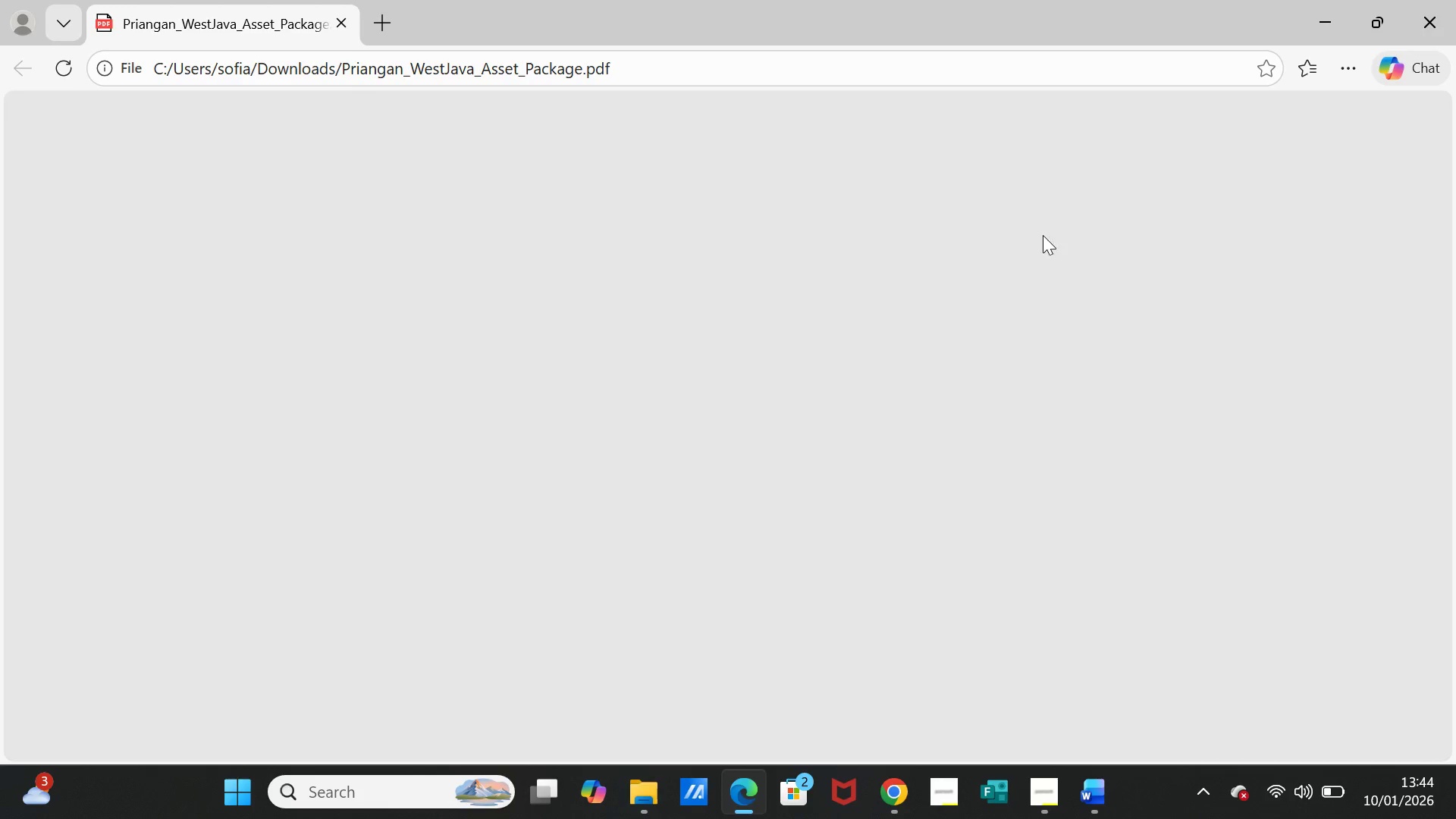 
scroll: coordinate [1099, 456], scroll_direction: up, amount: 2.0
 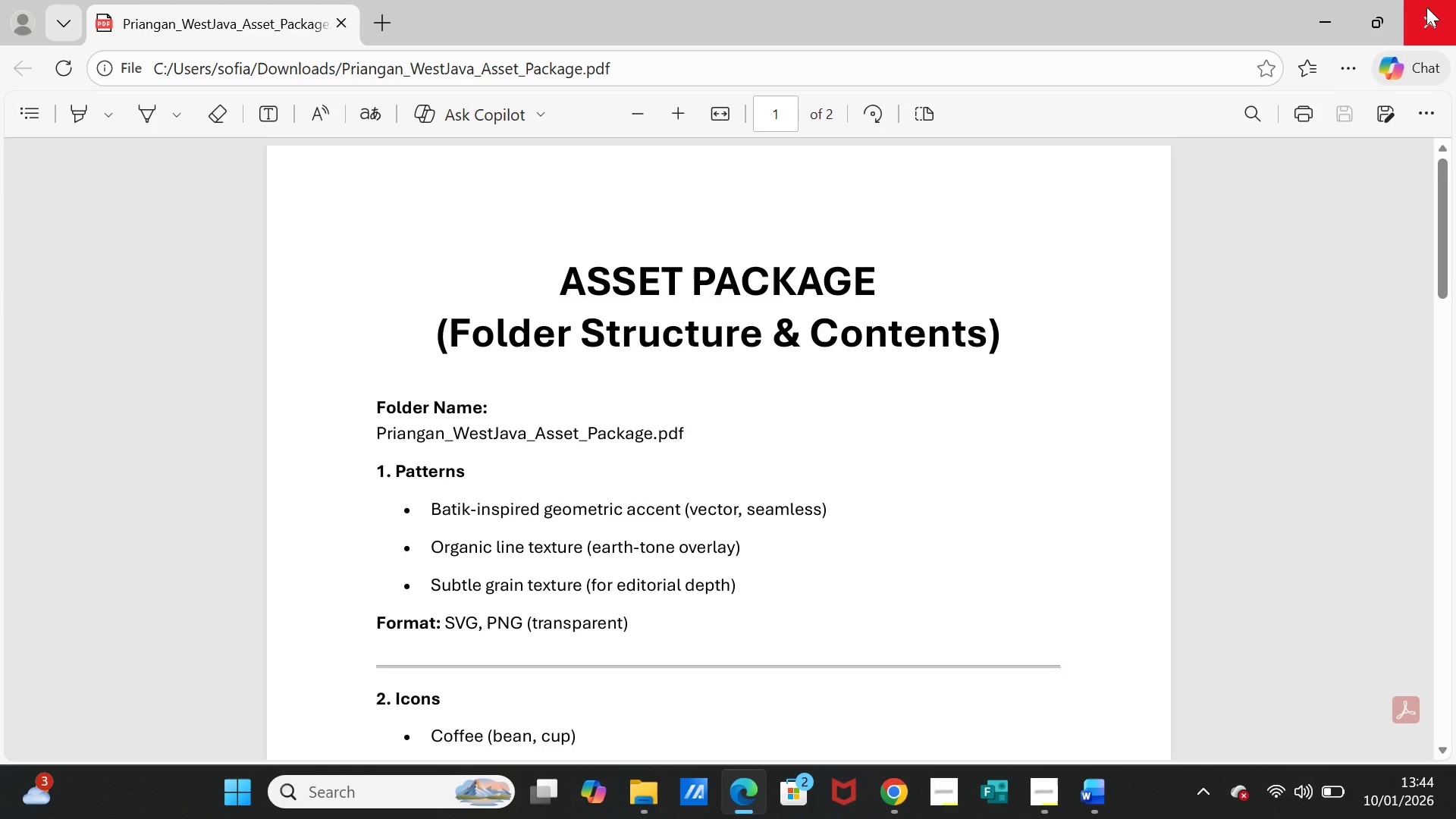 
left_click([1426, 7])
 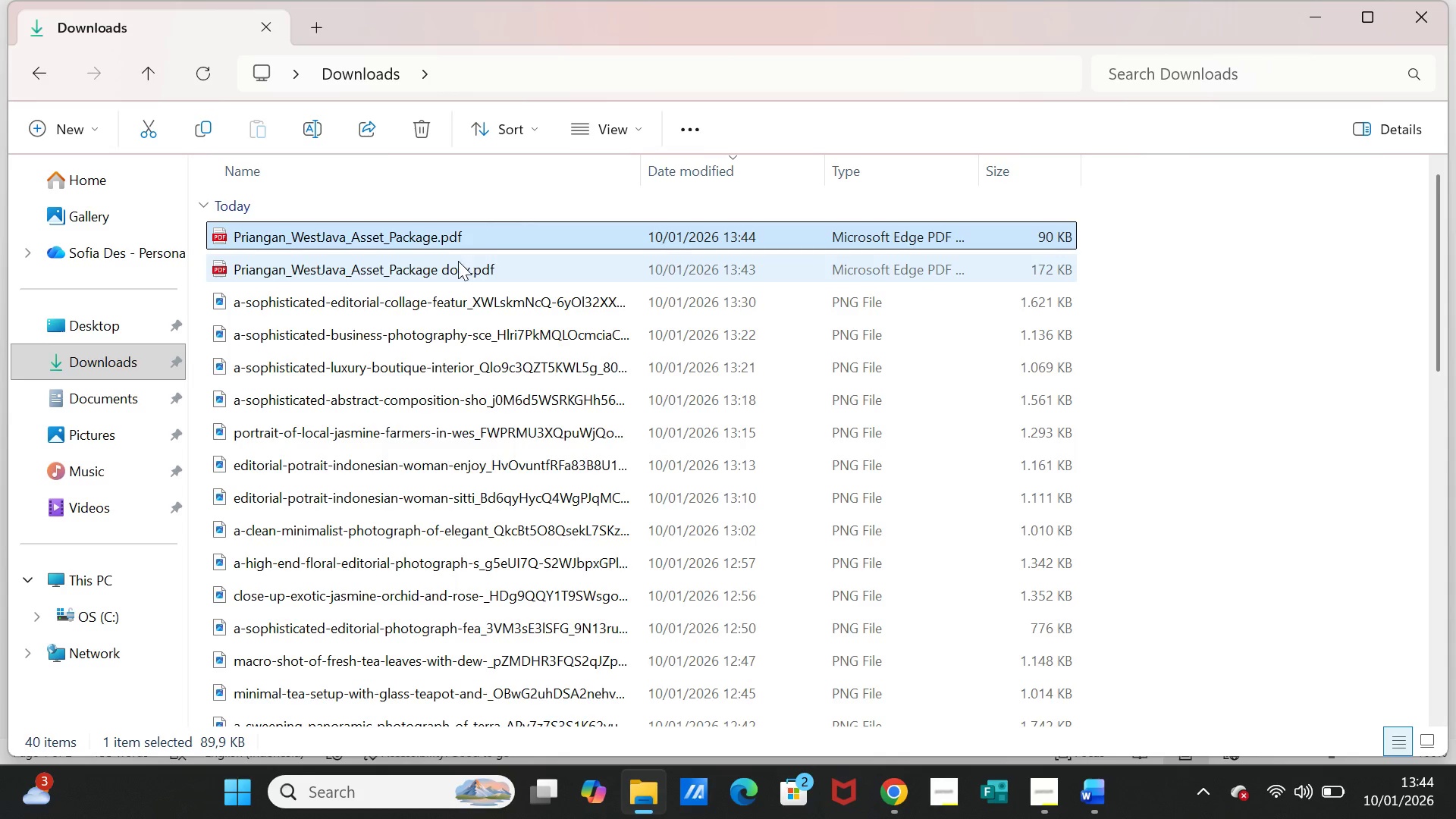 
left_click([458, 261])
 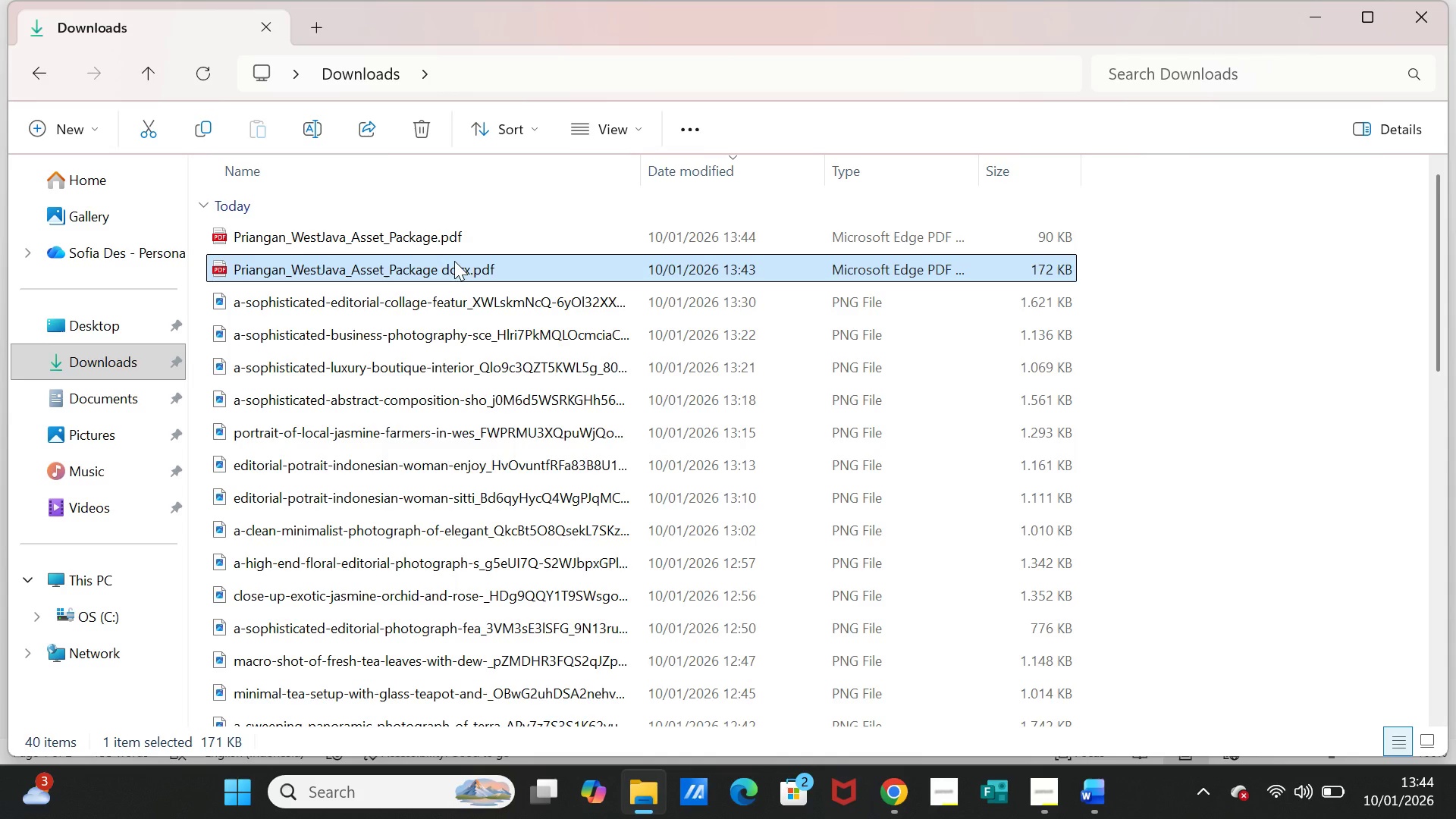 
key(Delete)